 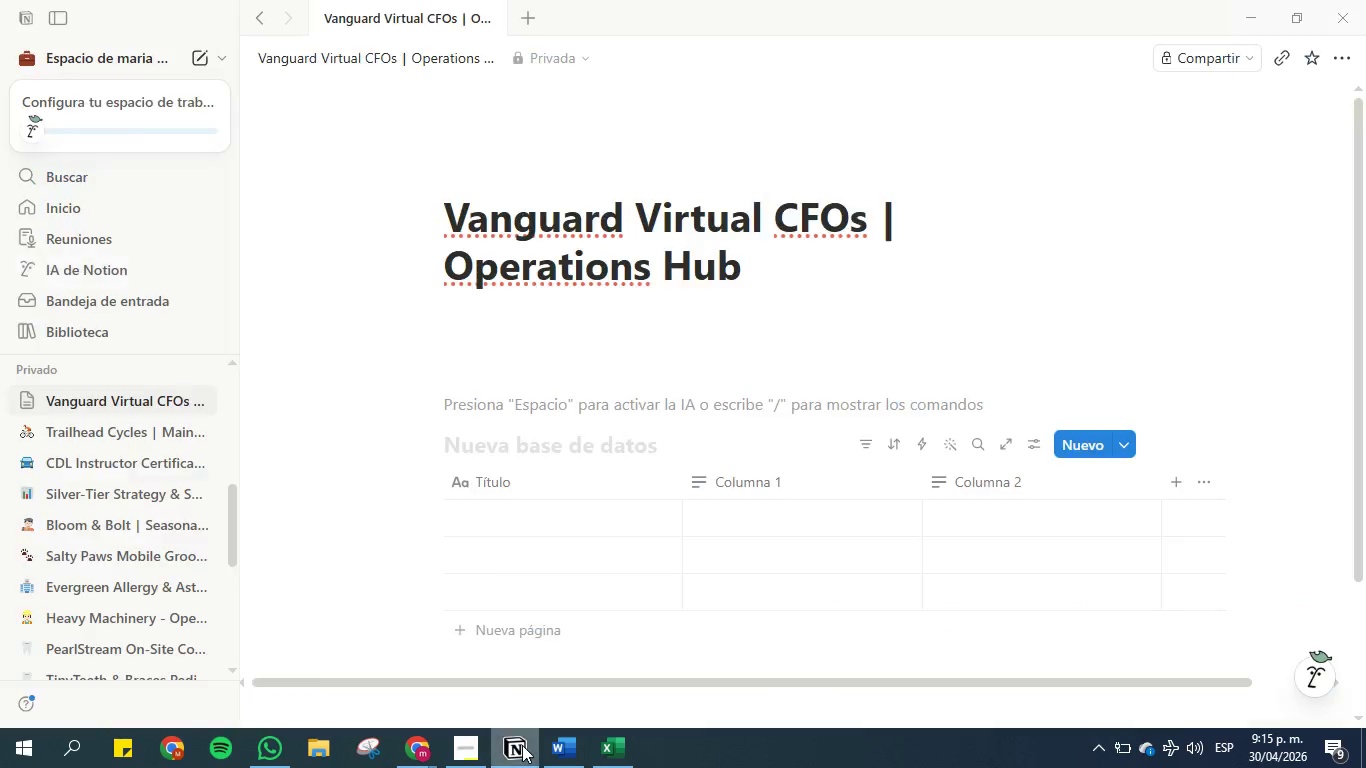 
hold_key(key=ControlLeft, duration=0.44)
 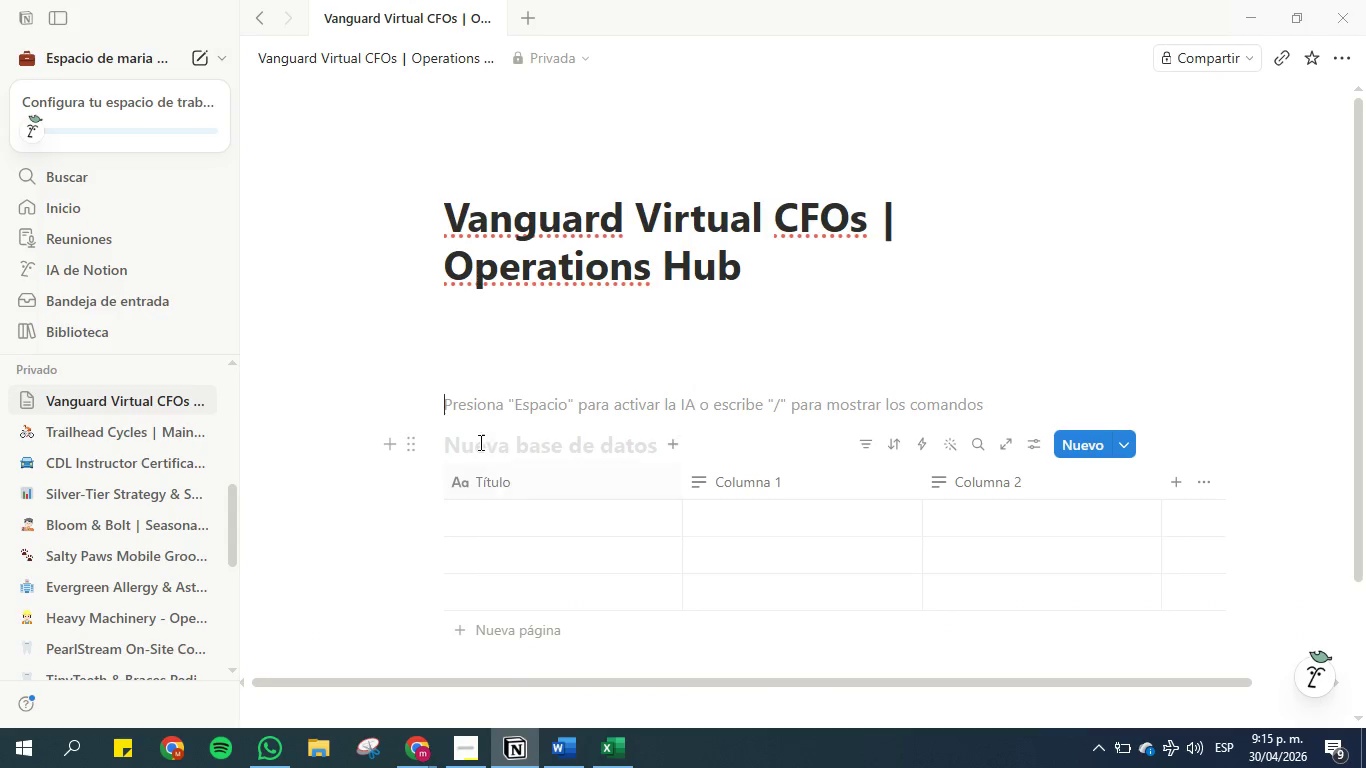 
left_click([478, 437])
 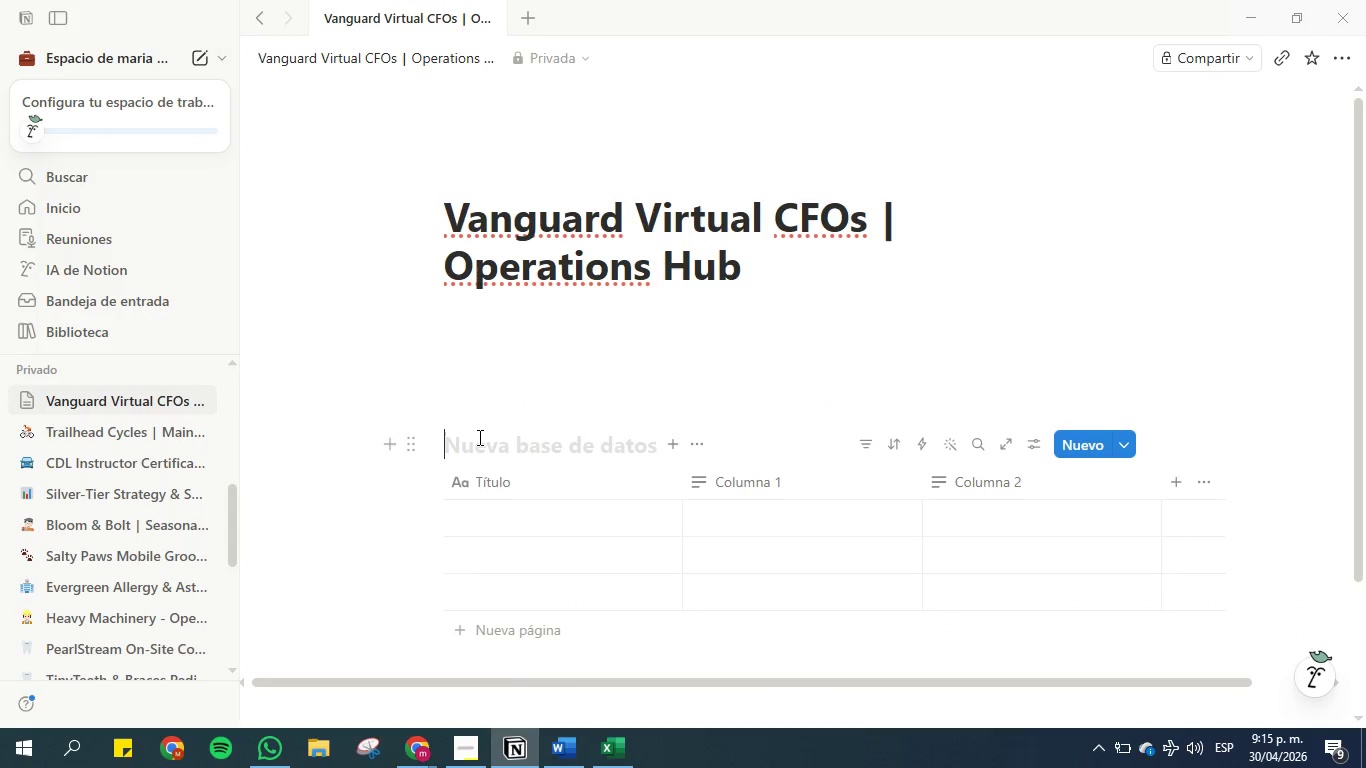 
key(Control+V)
 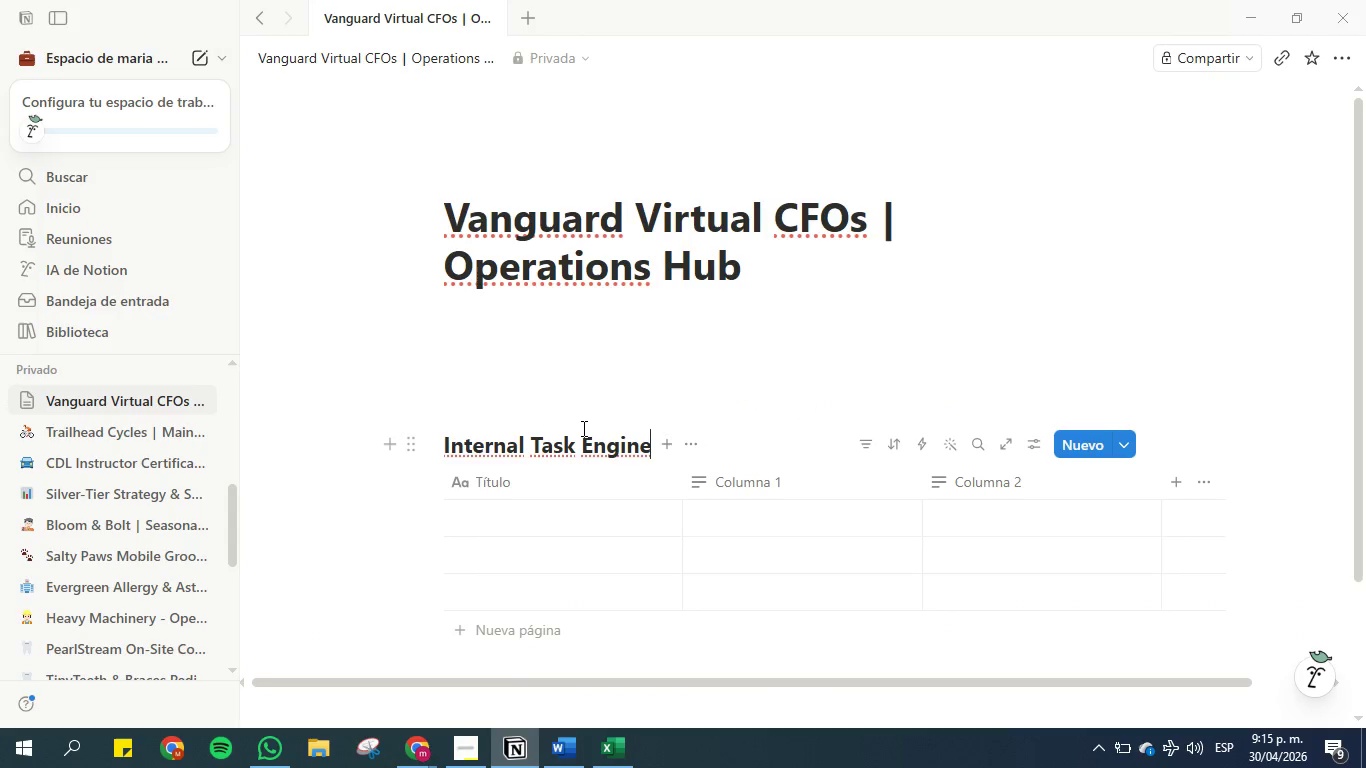 
left_click([560, 373])
 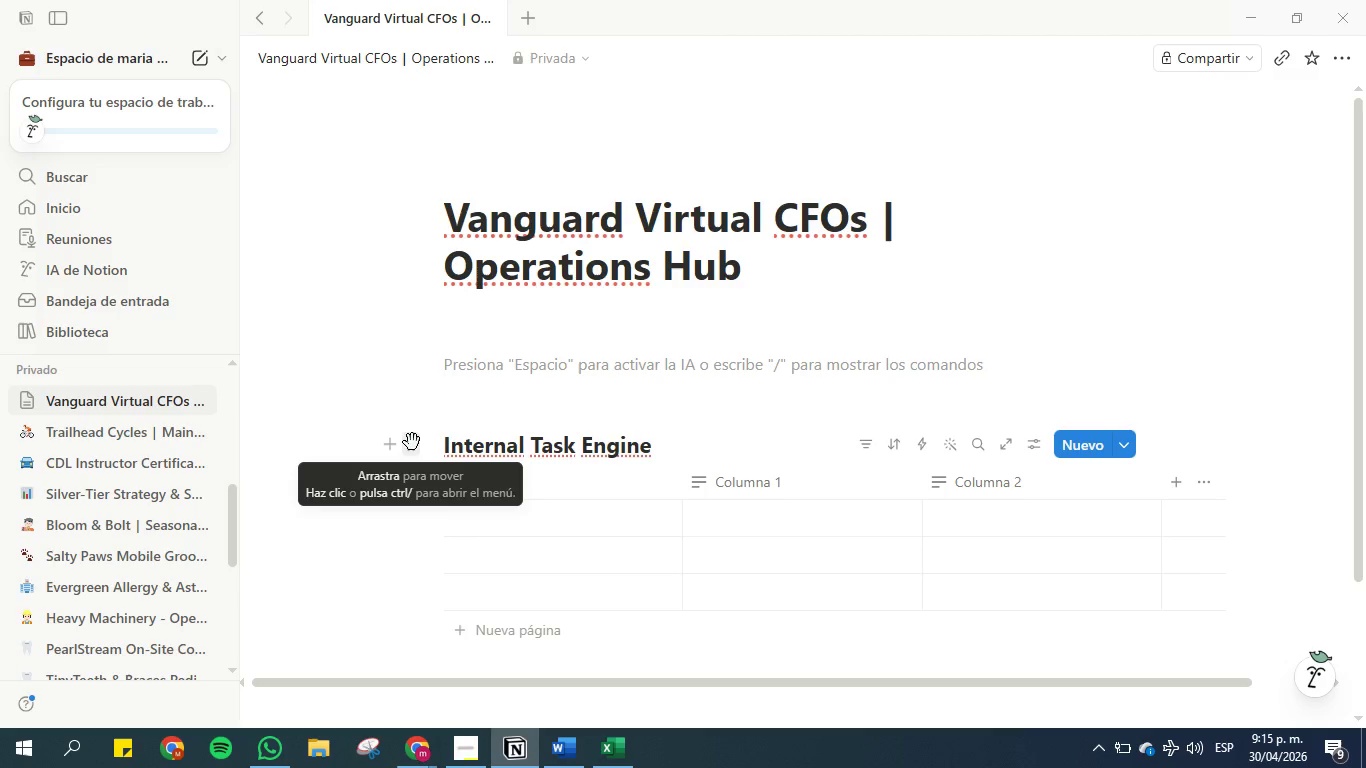 
wait(5.28)
 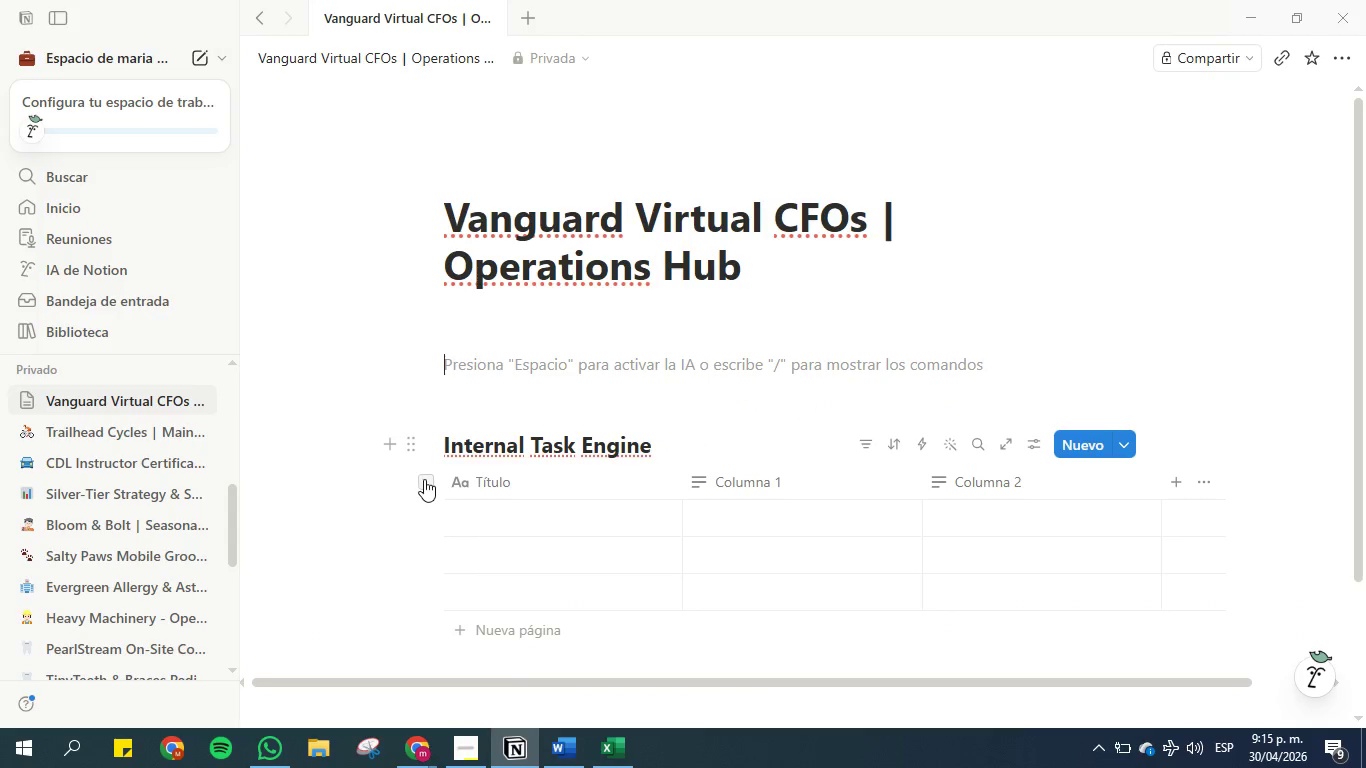 
left_click([412, 442])
 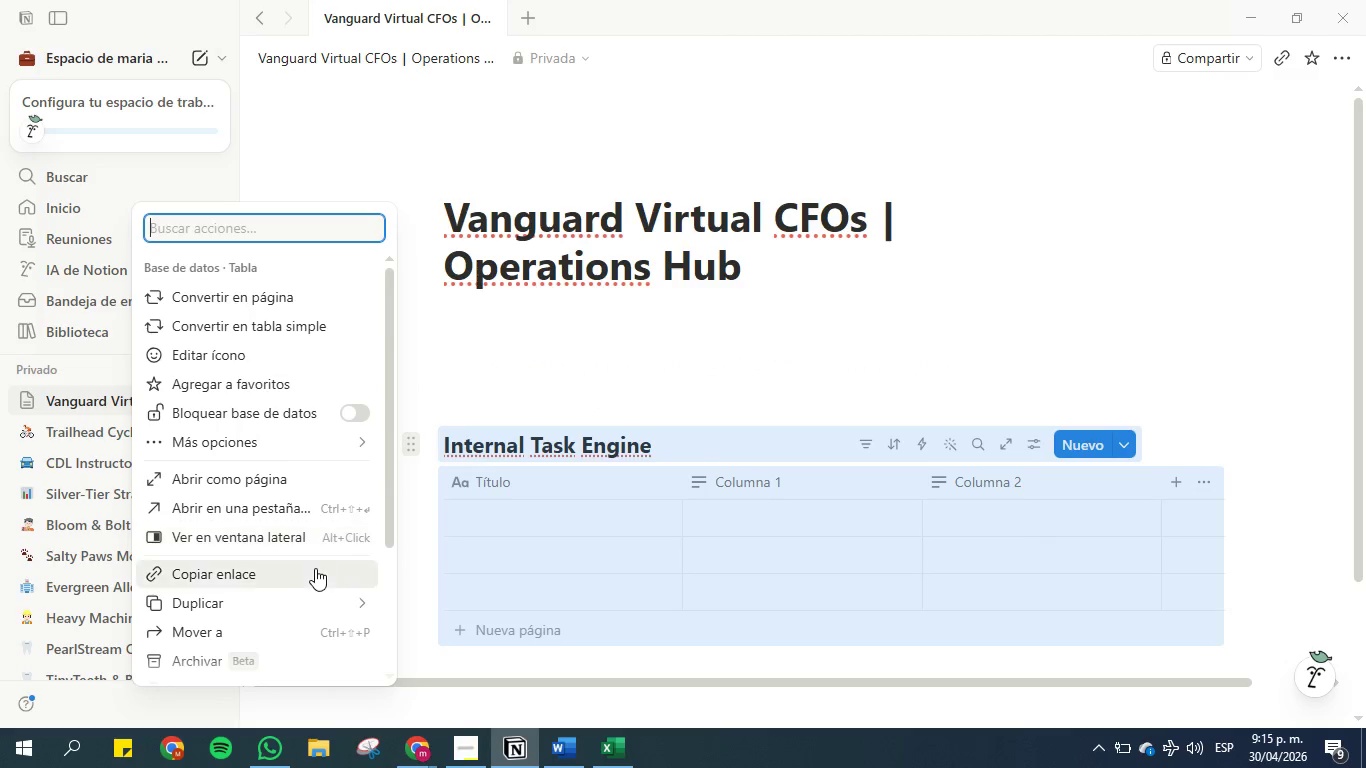 
scroll: coordinate [284, 574], scroll_direction: down, amount: 4.0
 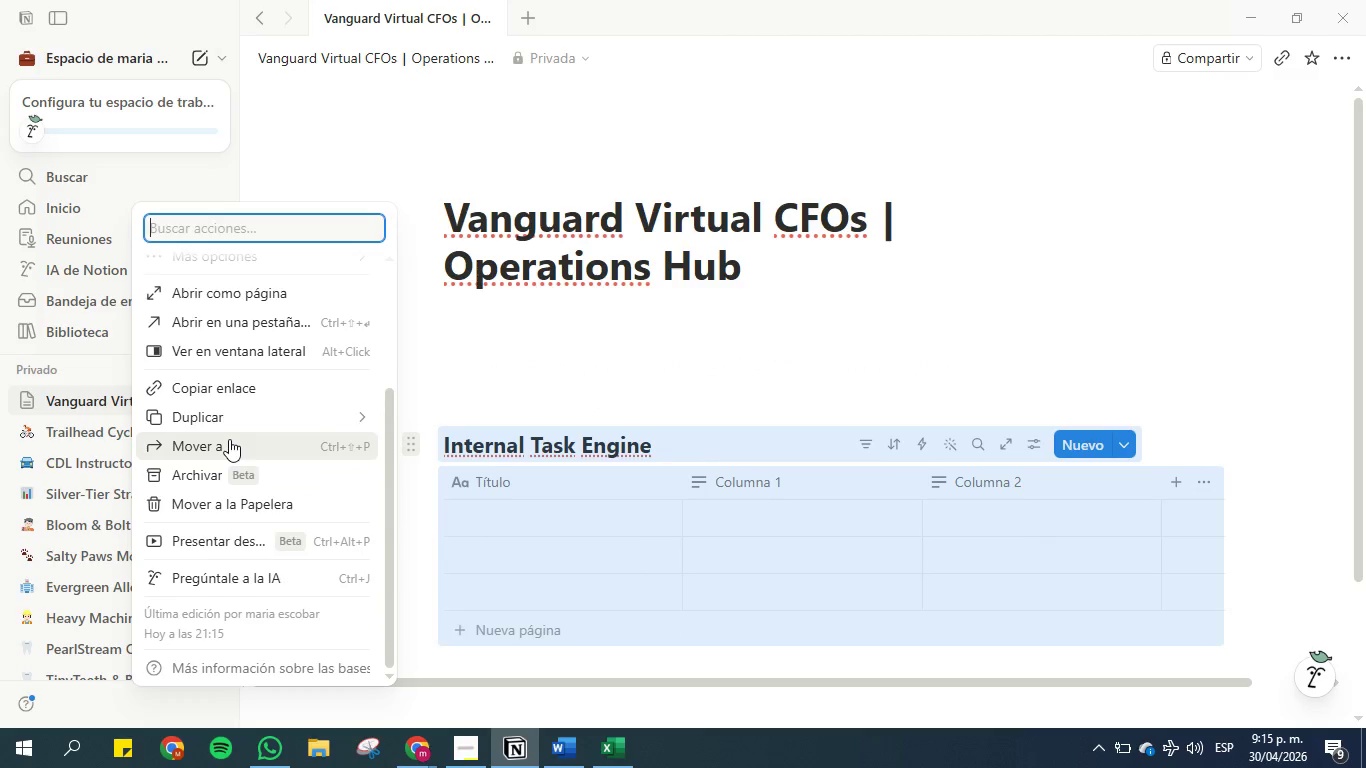 
left_click([554, 360])
 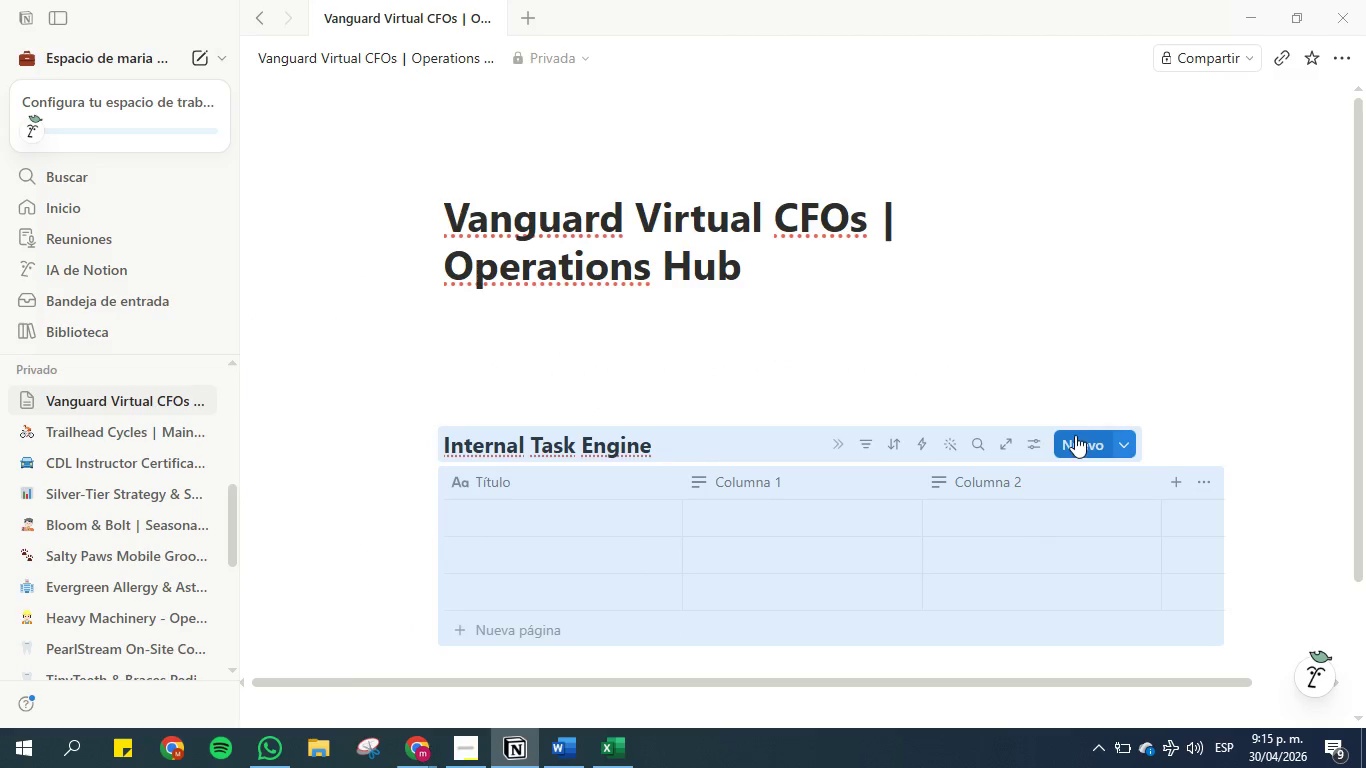 
left_click([1053, 374])
 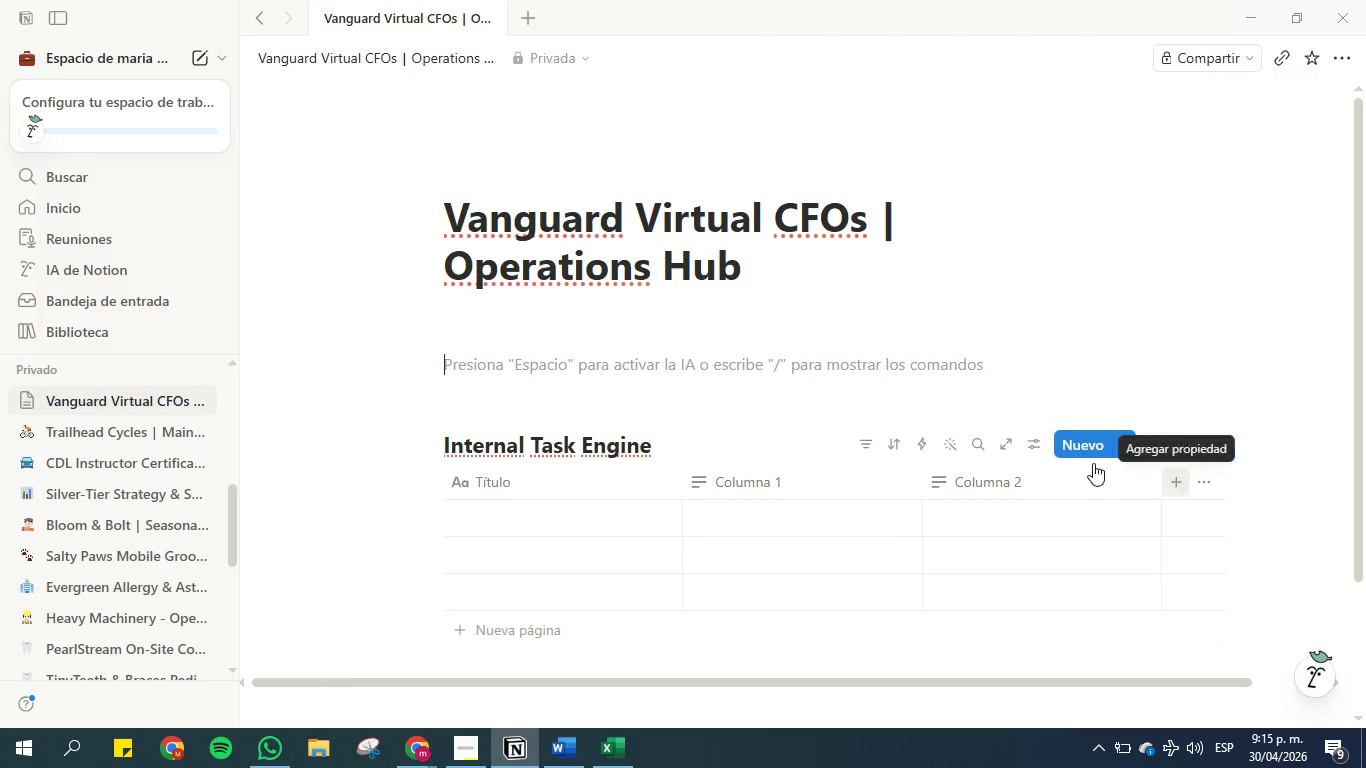 
left_click([1036, 440])
 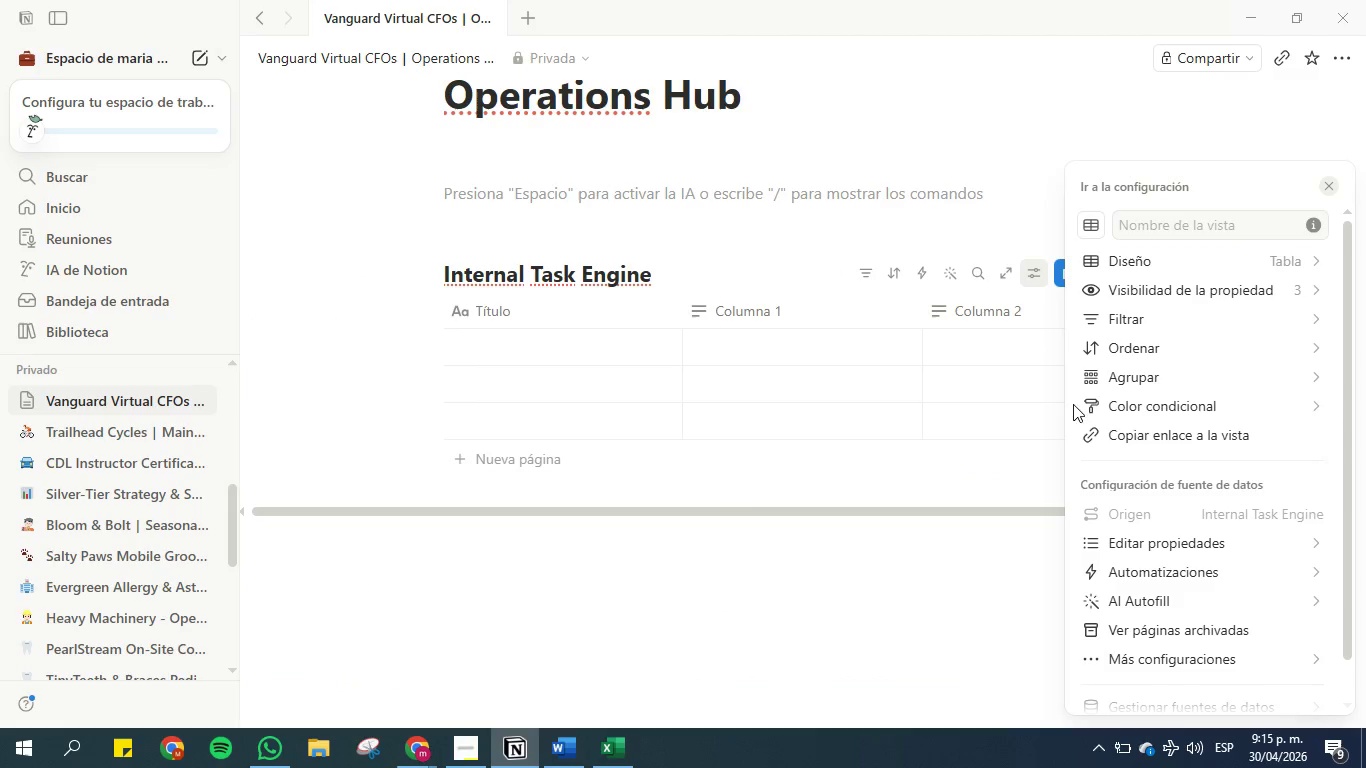 
scroll: coordinate [1228, 498], scroll_direction: down, amount: 6.0
 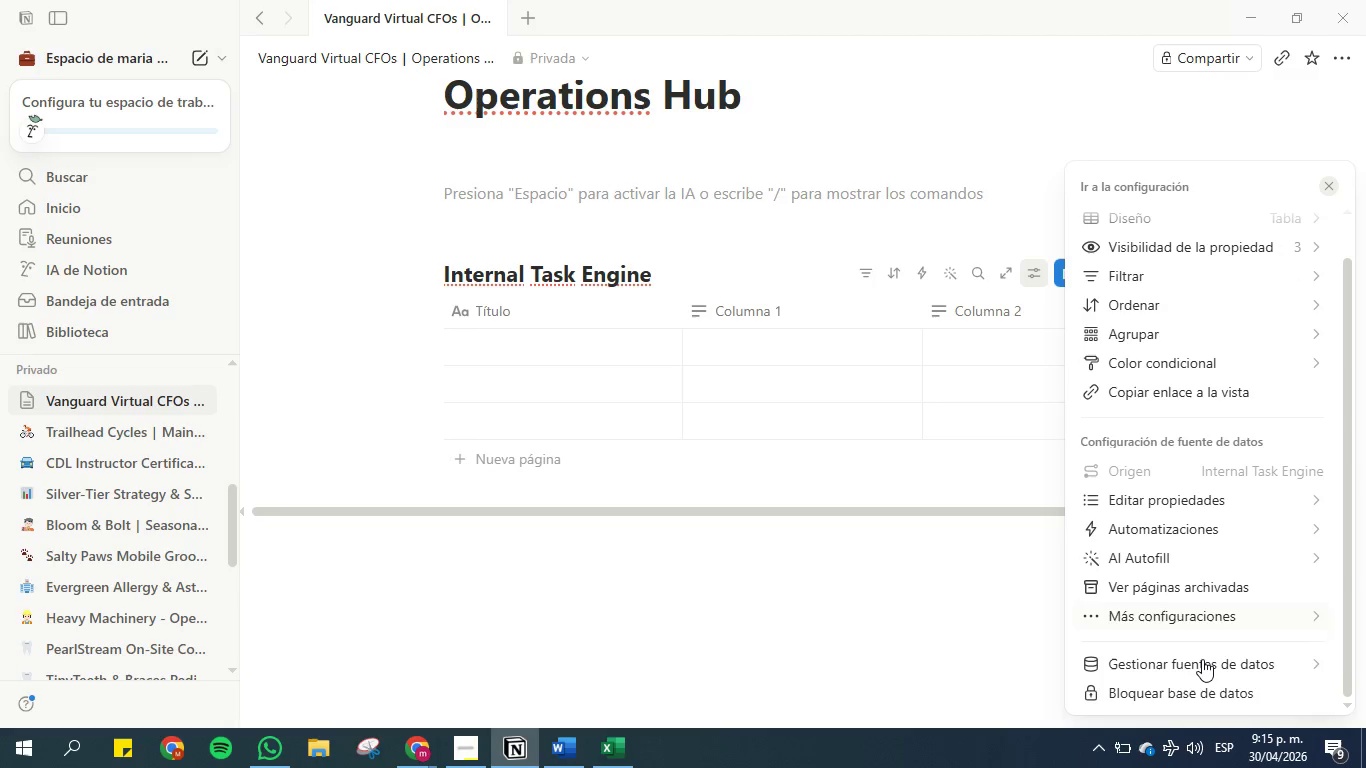 
left_click([1202, 659])
 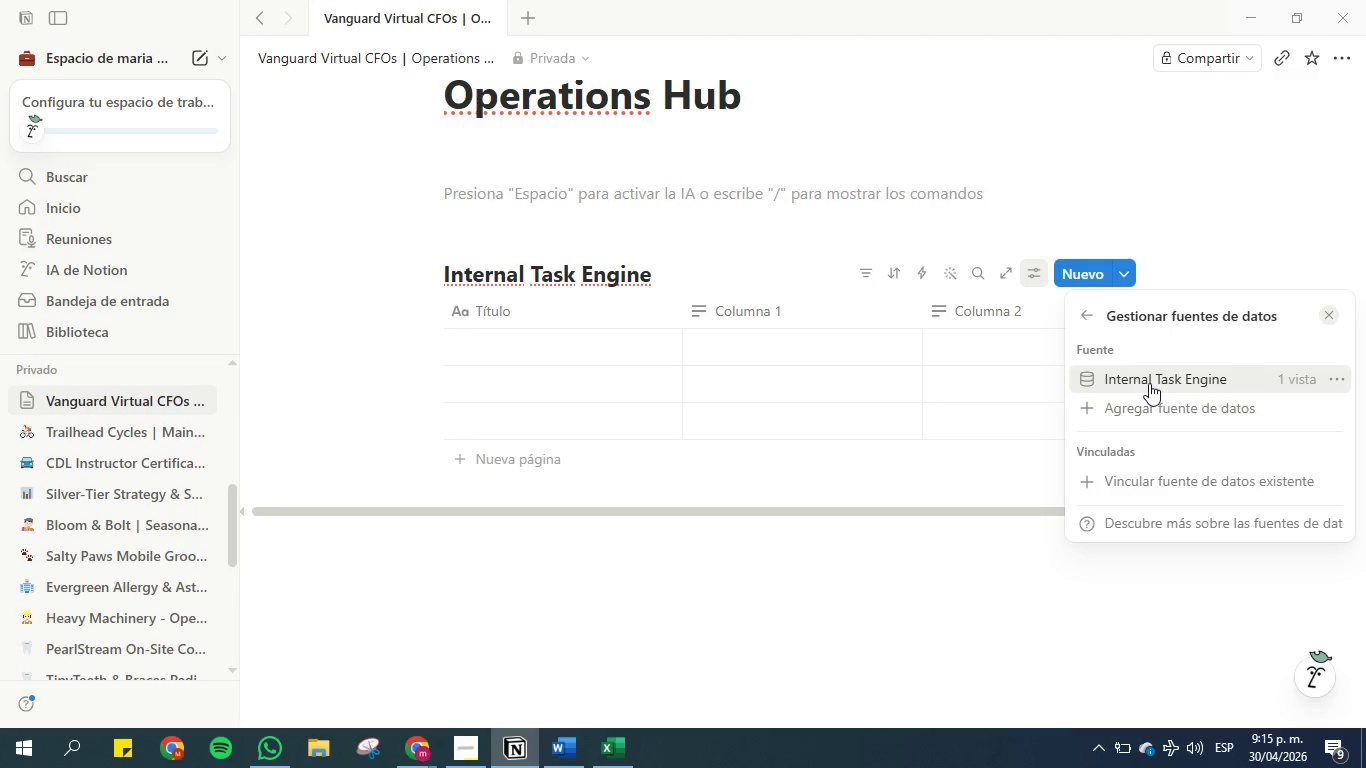 
left_click([1149, 408])
 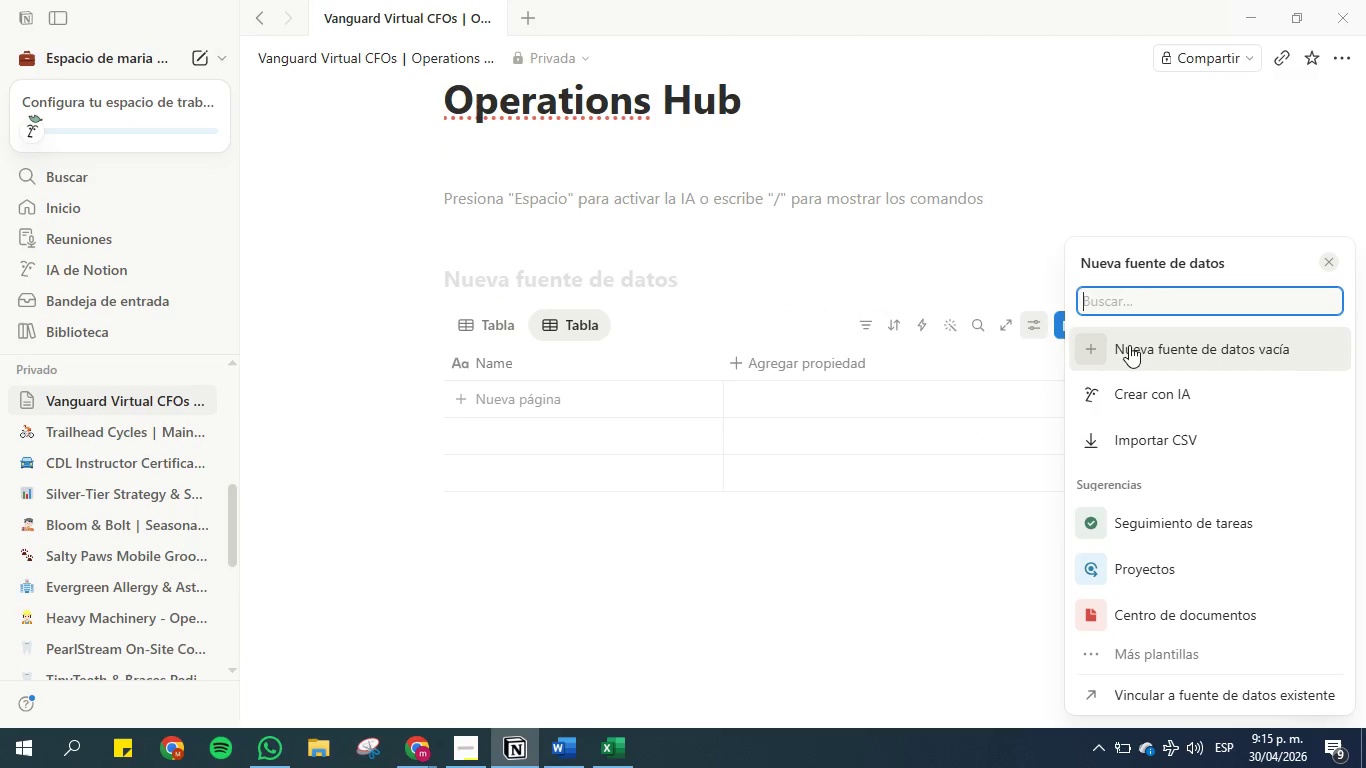 
left_click([1166, 440])
 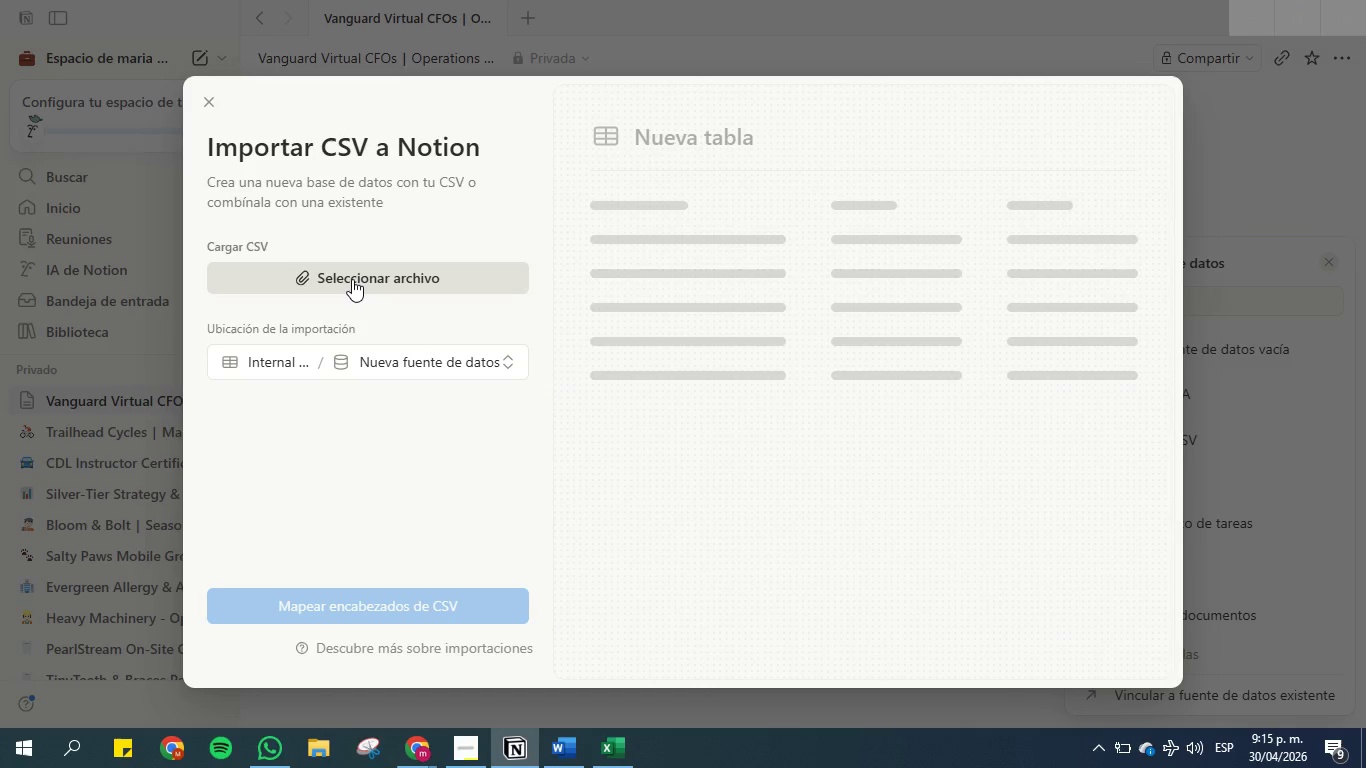 
left_click([352, 279])
 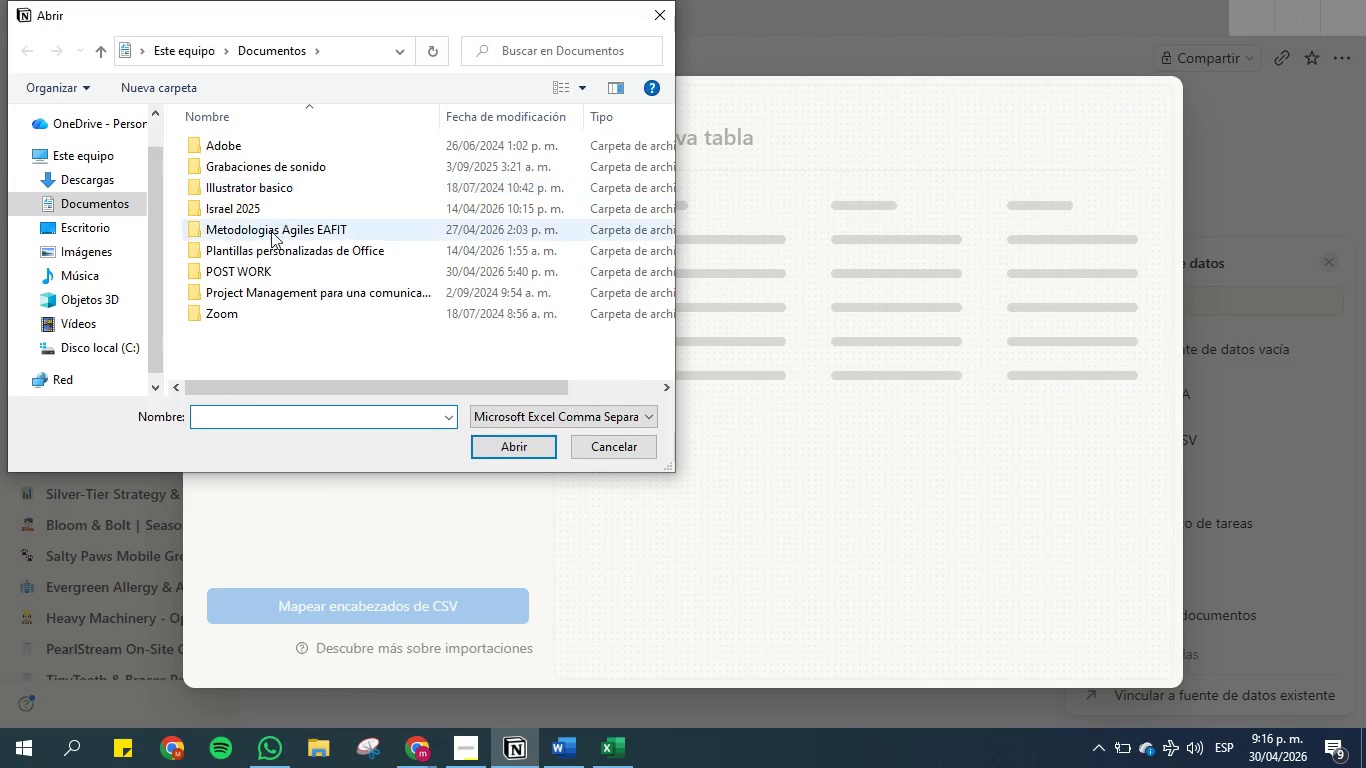 
double_click([267, 267])
 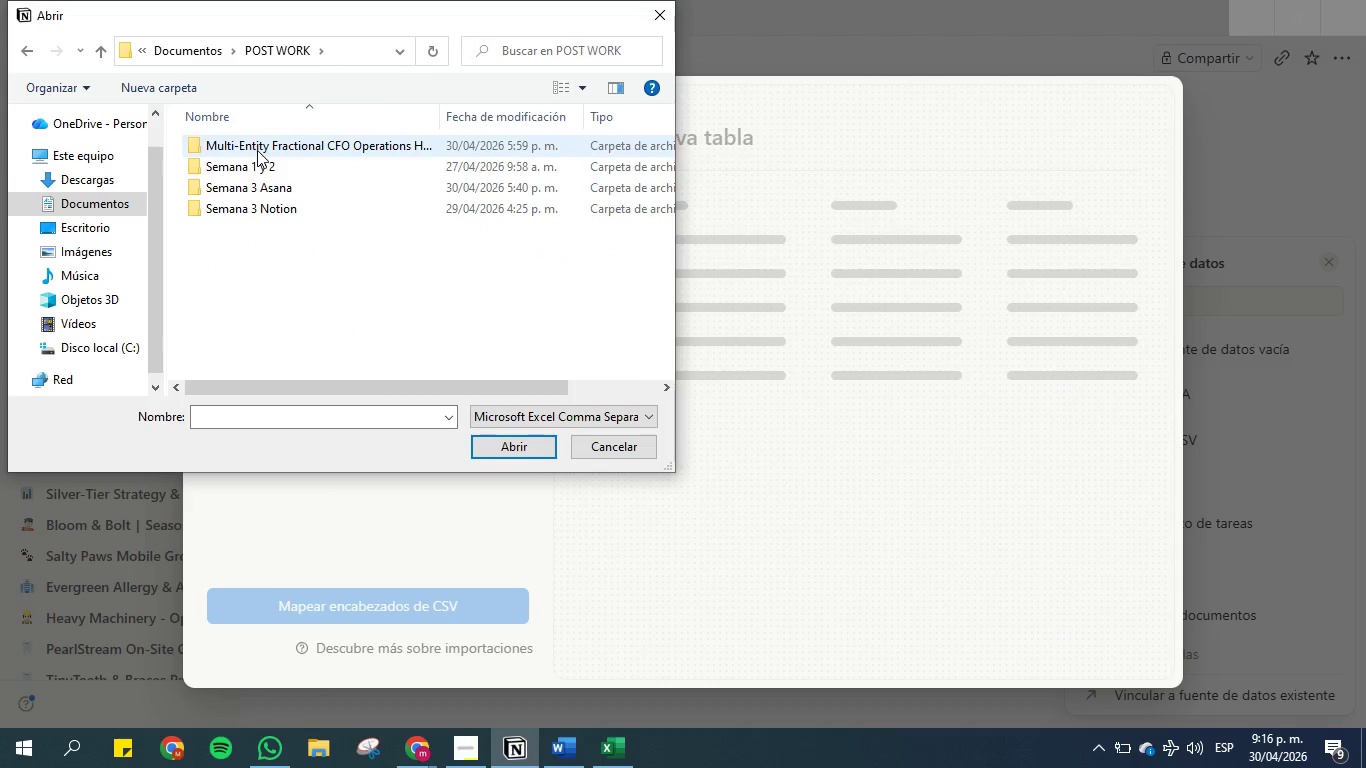 
double_click([259, 148])
 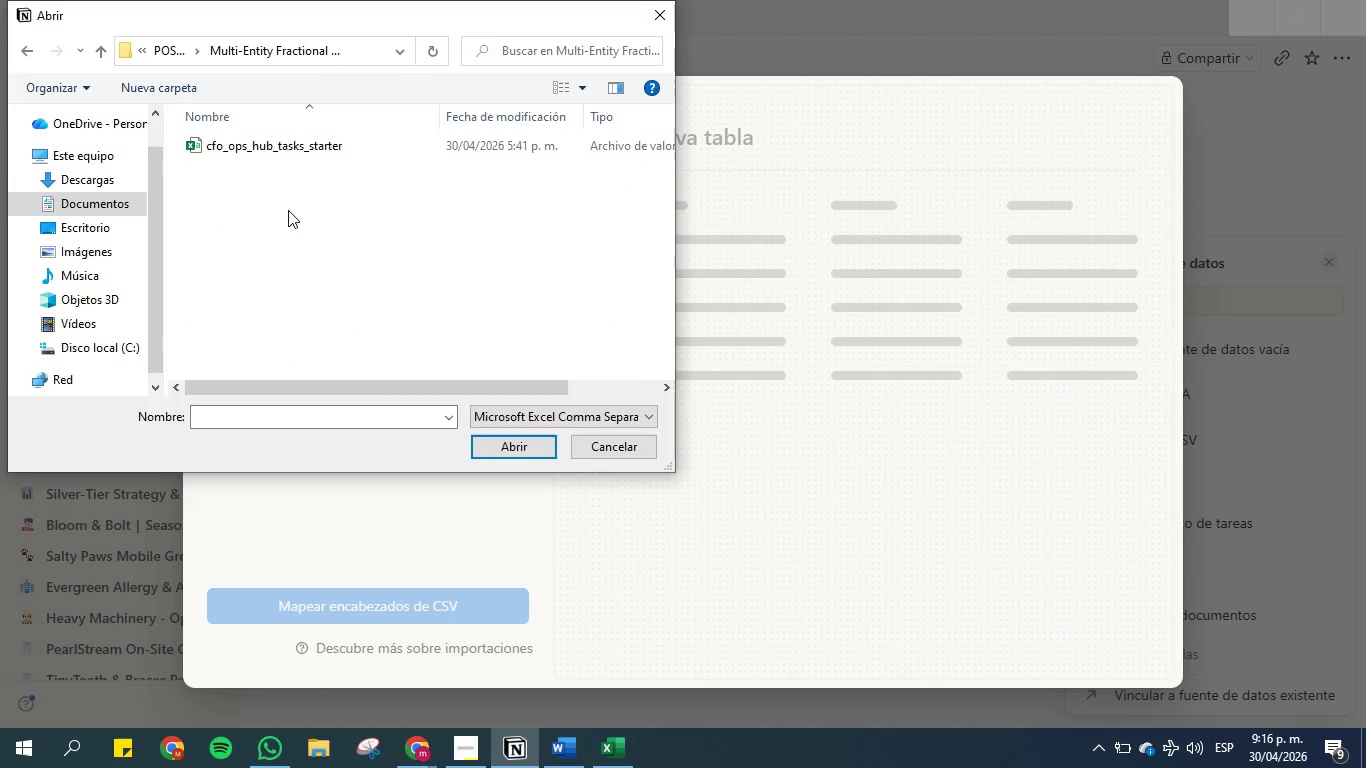 
left_click([288, 210])
 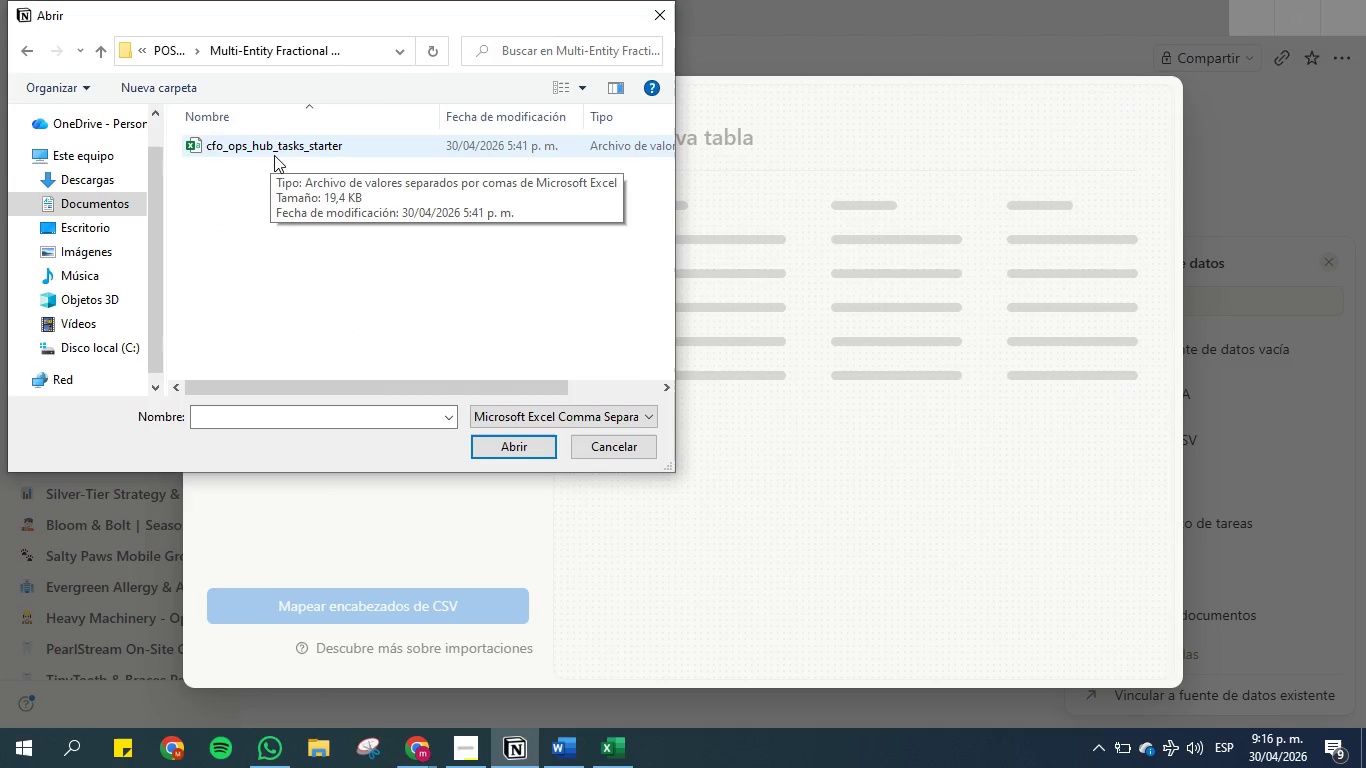 
double_click([274, 155])
 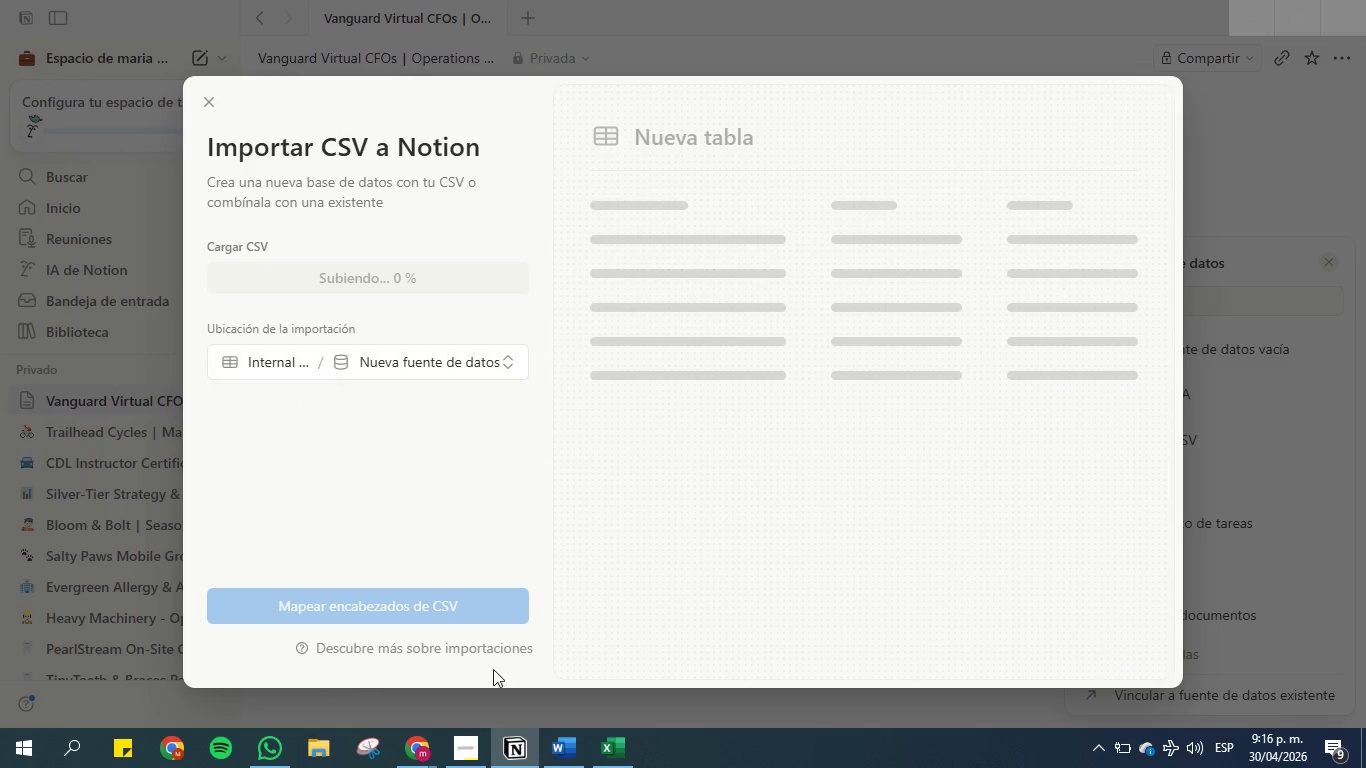 
left_click([559, 763])
 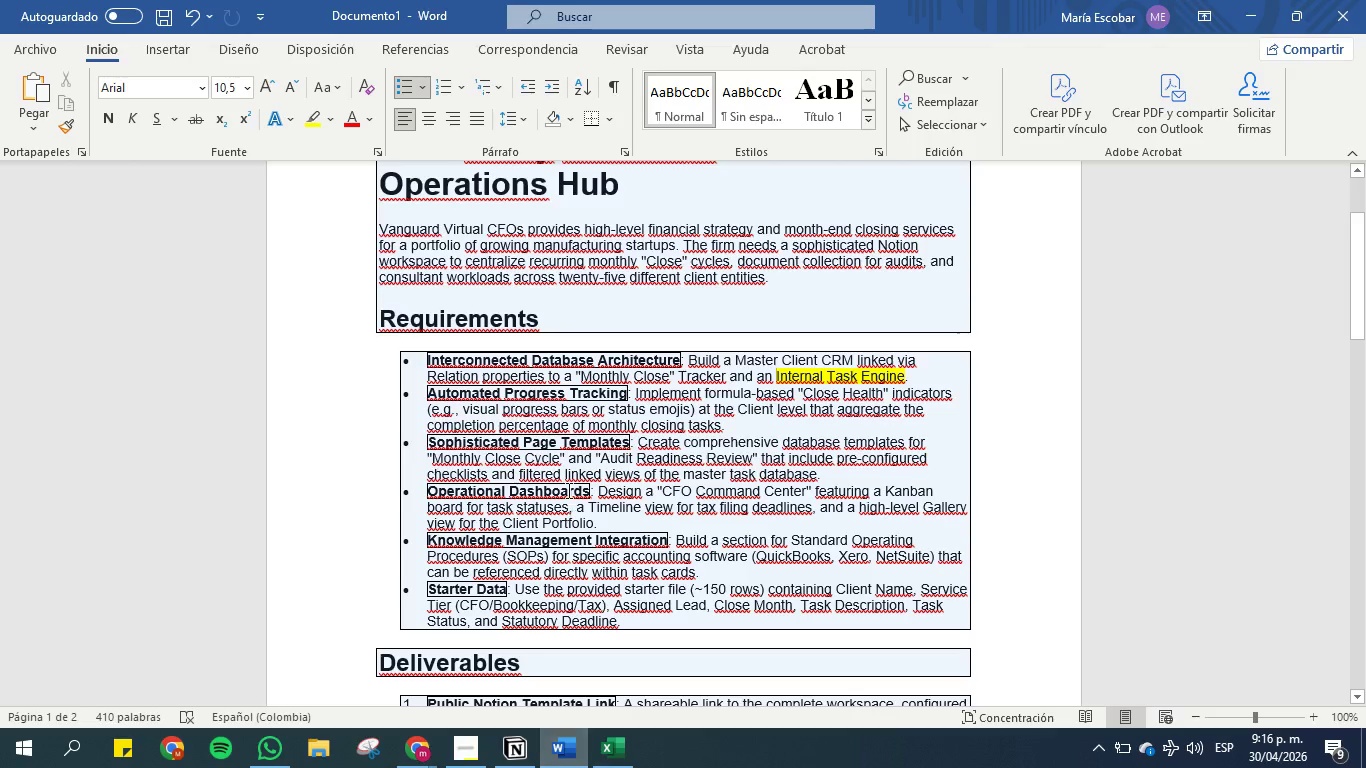 
scroll: coordinate [567, 489], scroll_direction: up, amount: 6.0
 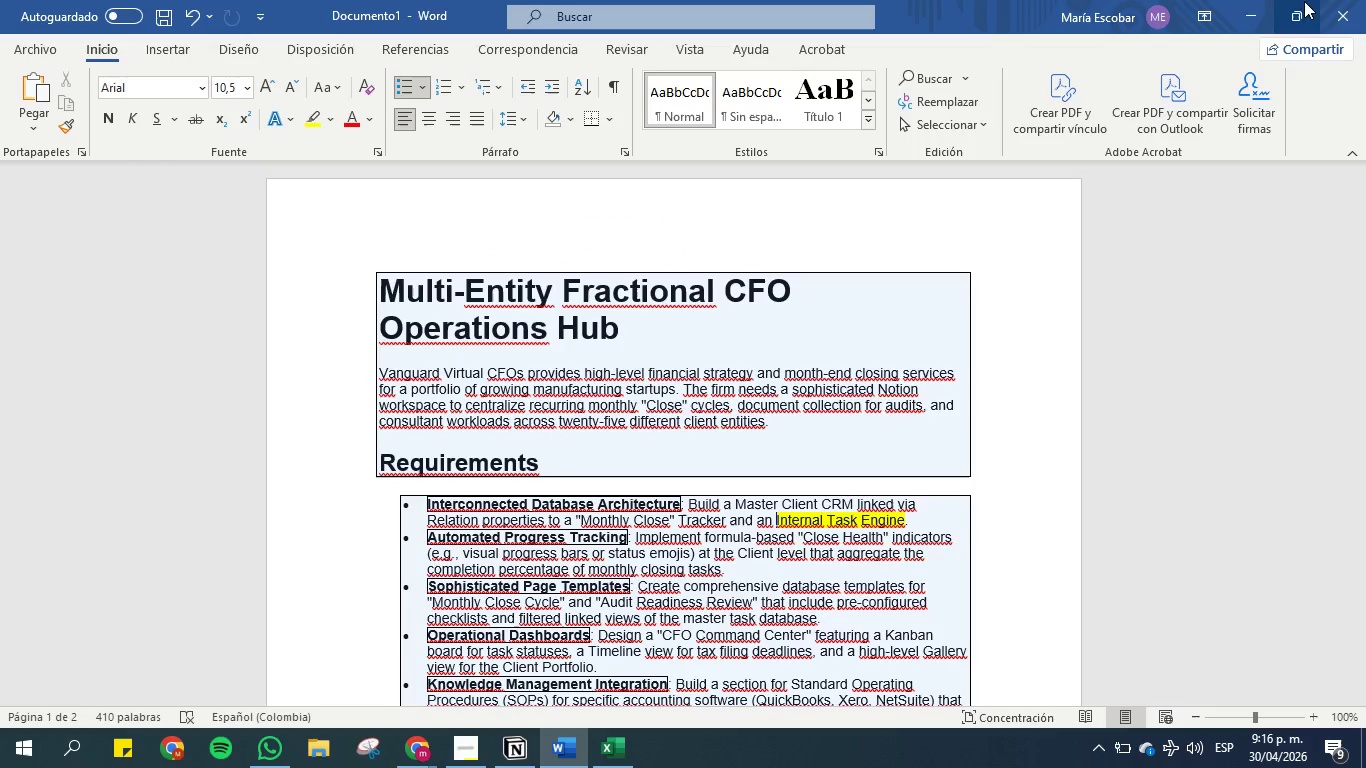 
left_click([1254, 9])
 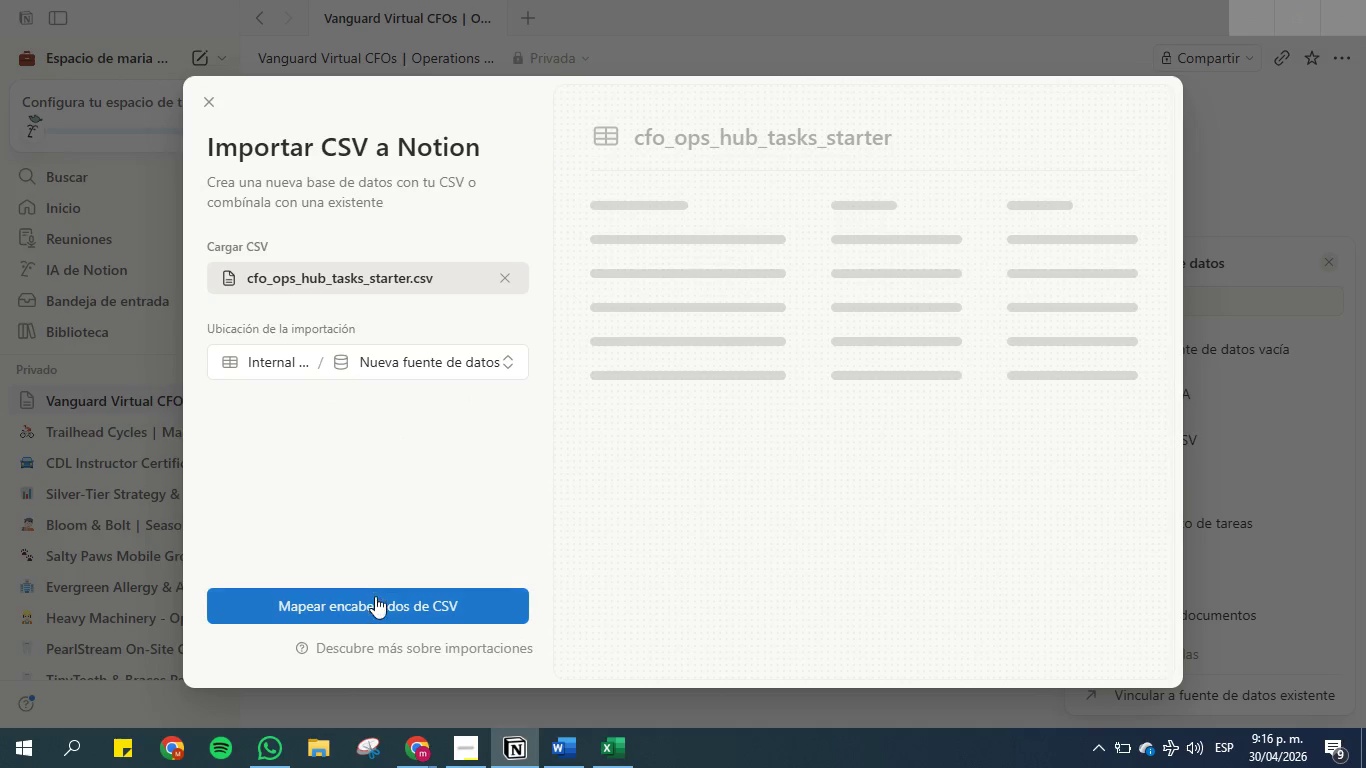 
left_click([377, 605])
 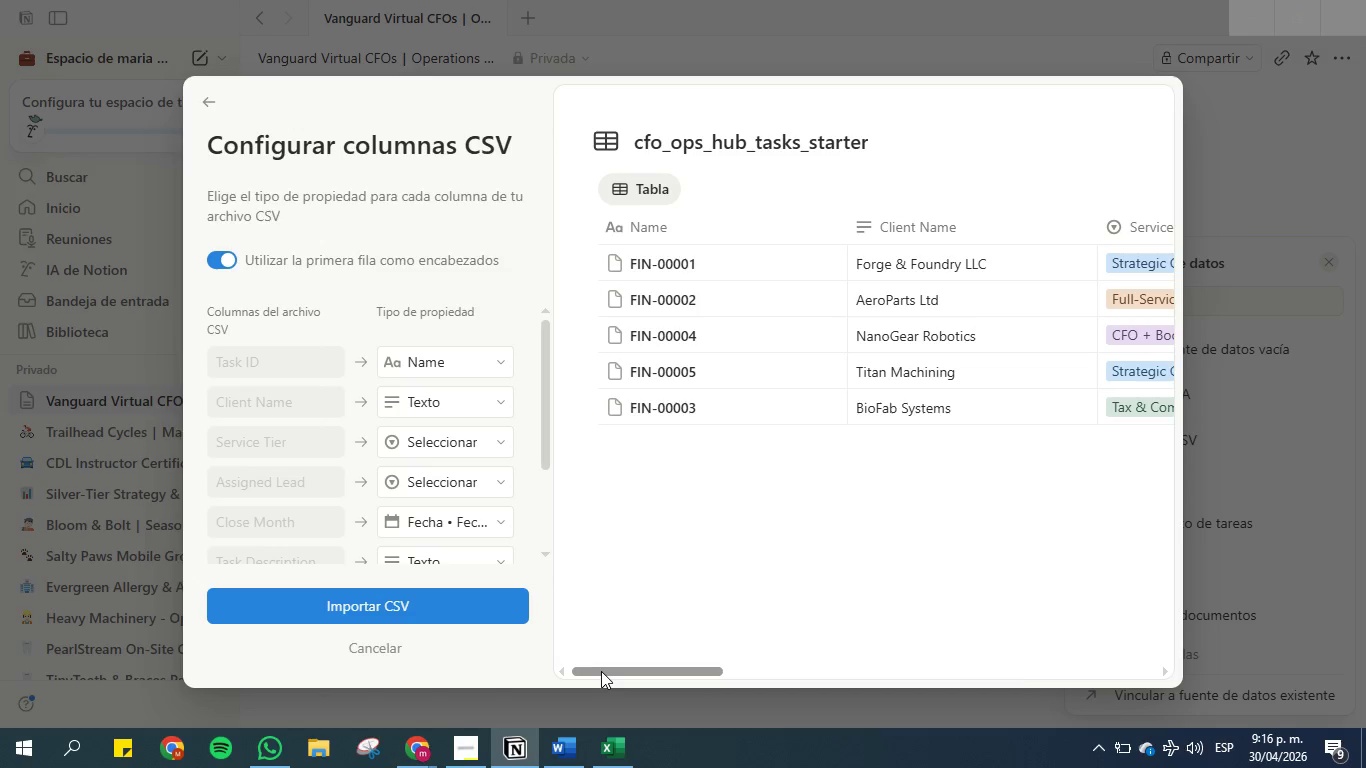 
wait(7.12)
 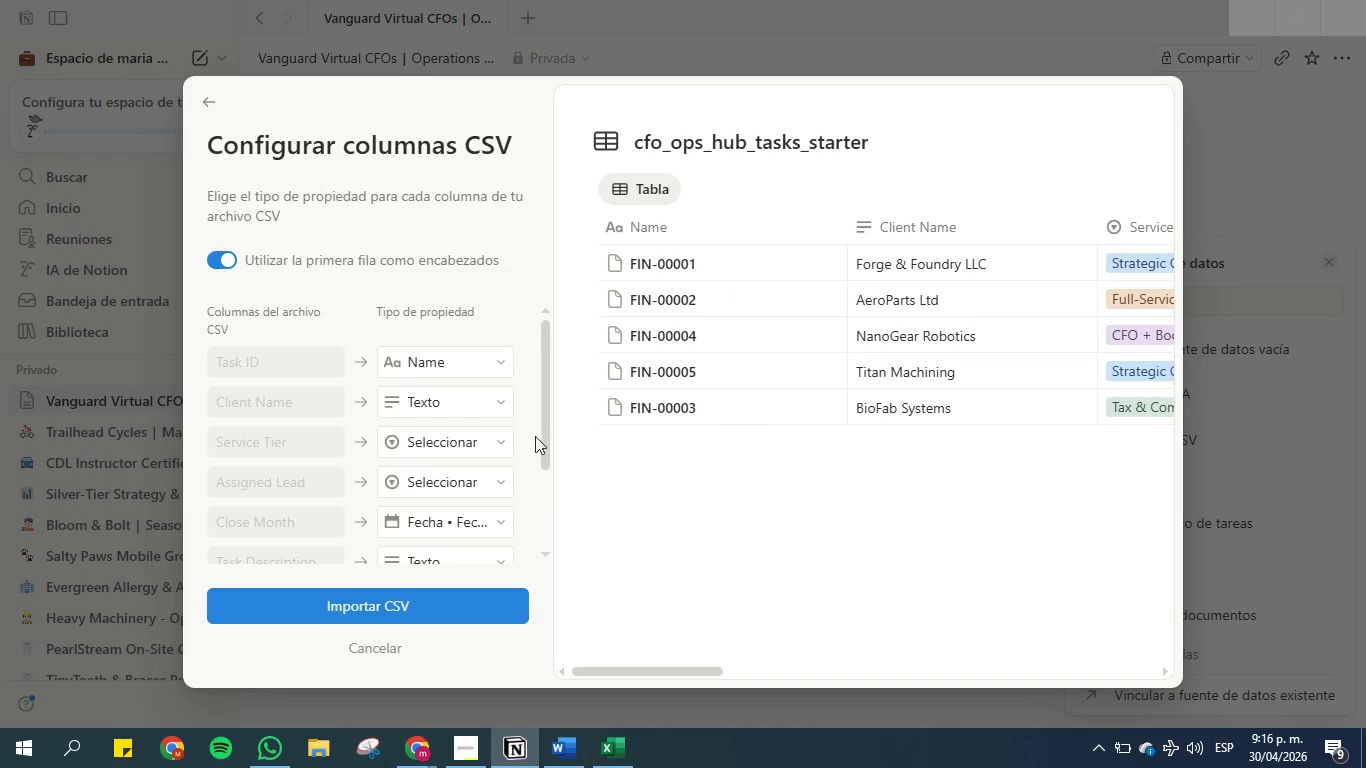 
left_click_drag(start_coordinate=[601, 671], to_coordinate=[526, 681])
 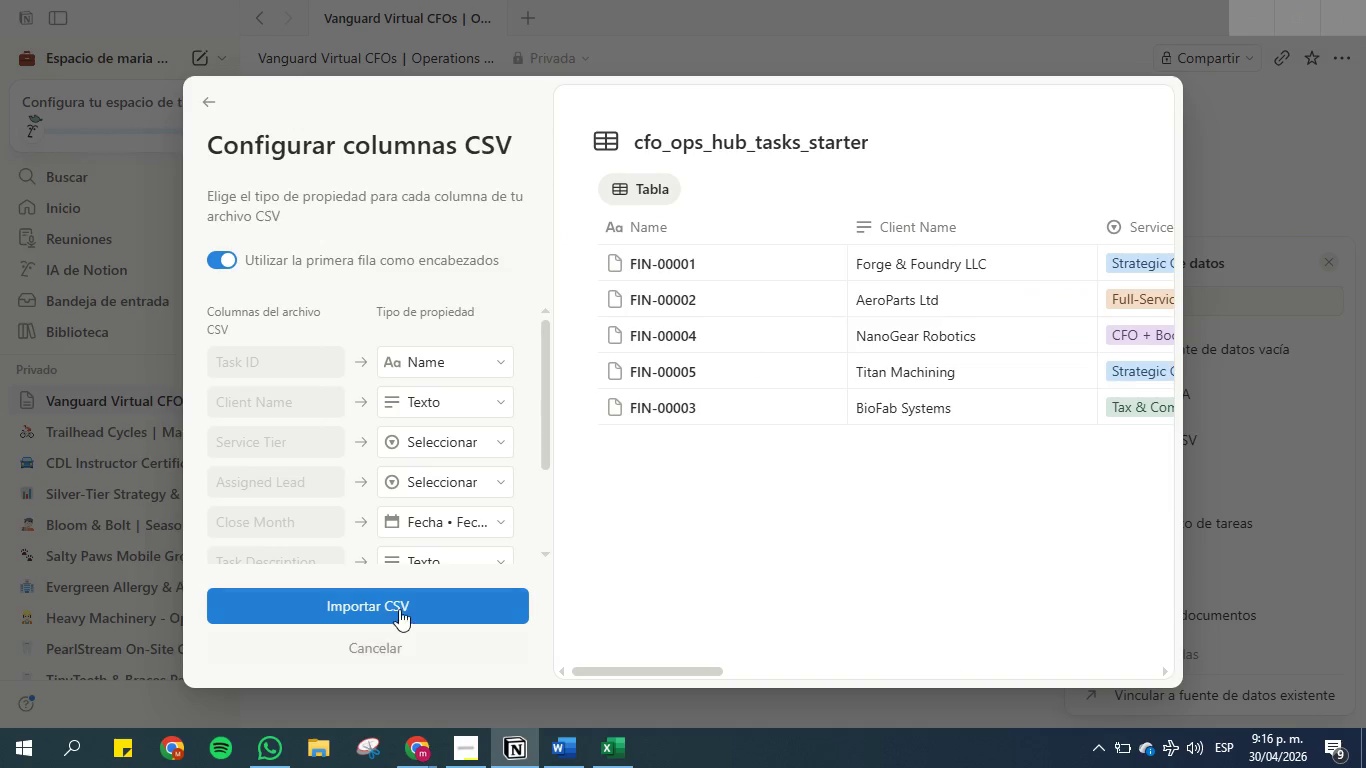 
left_click([395, 602])
 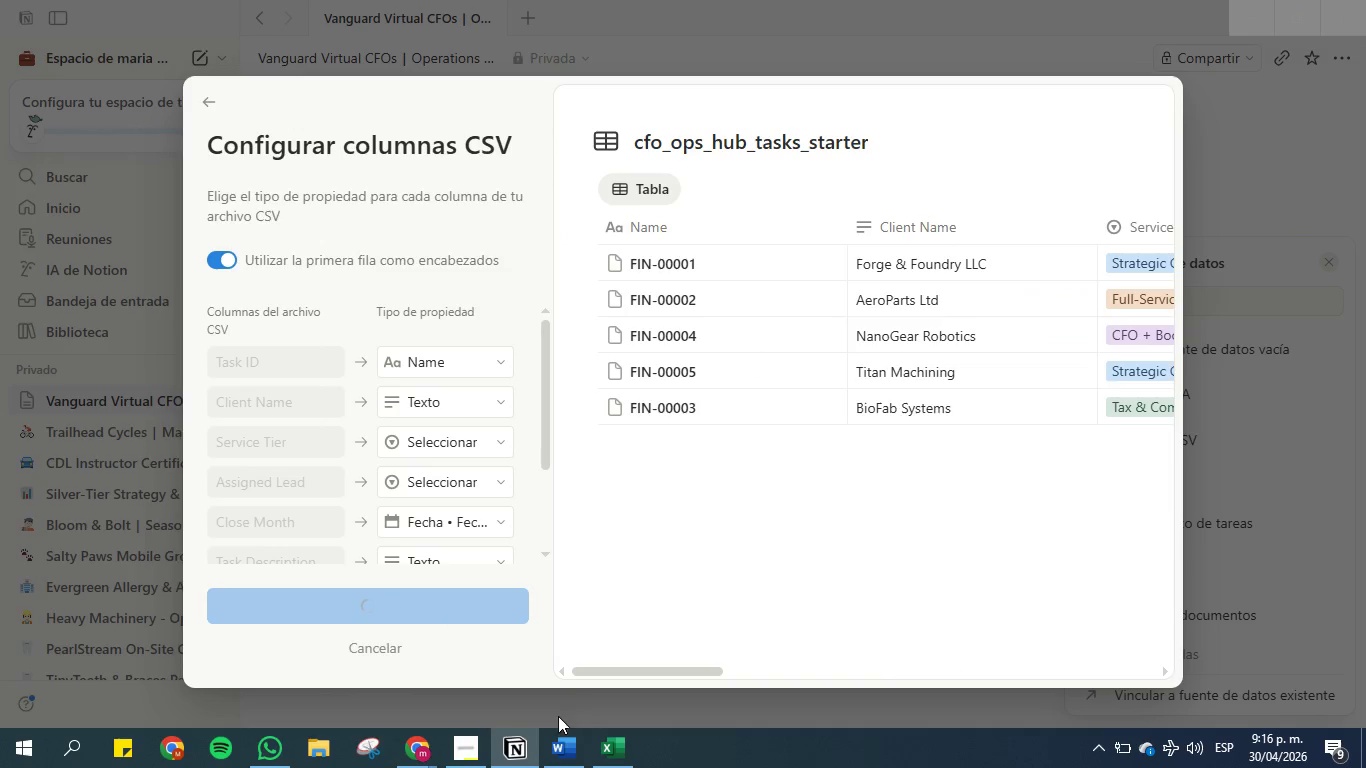 
left_click([563, 746])
 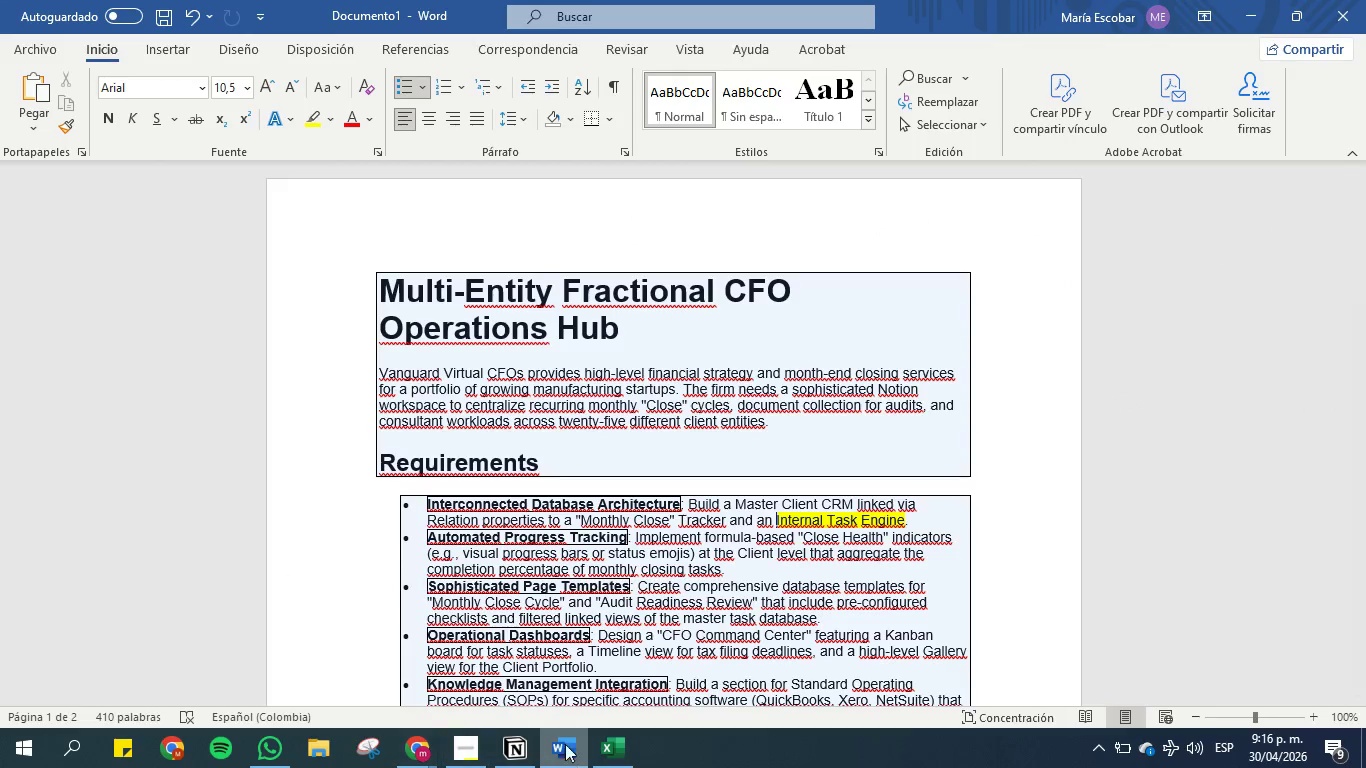 
left_click([510, 743])
 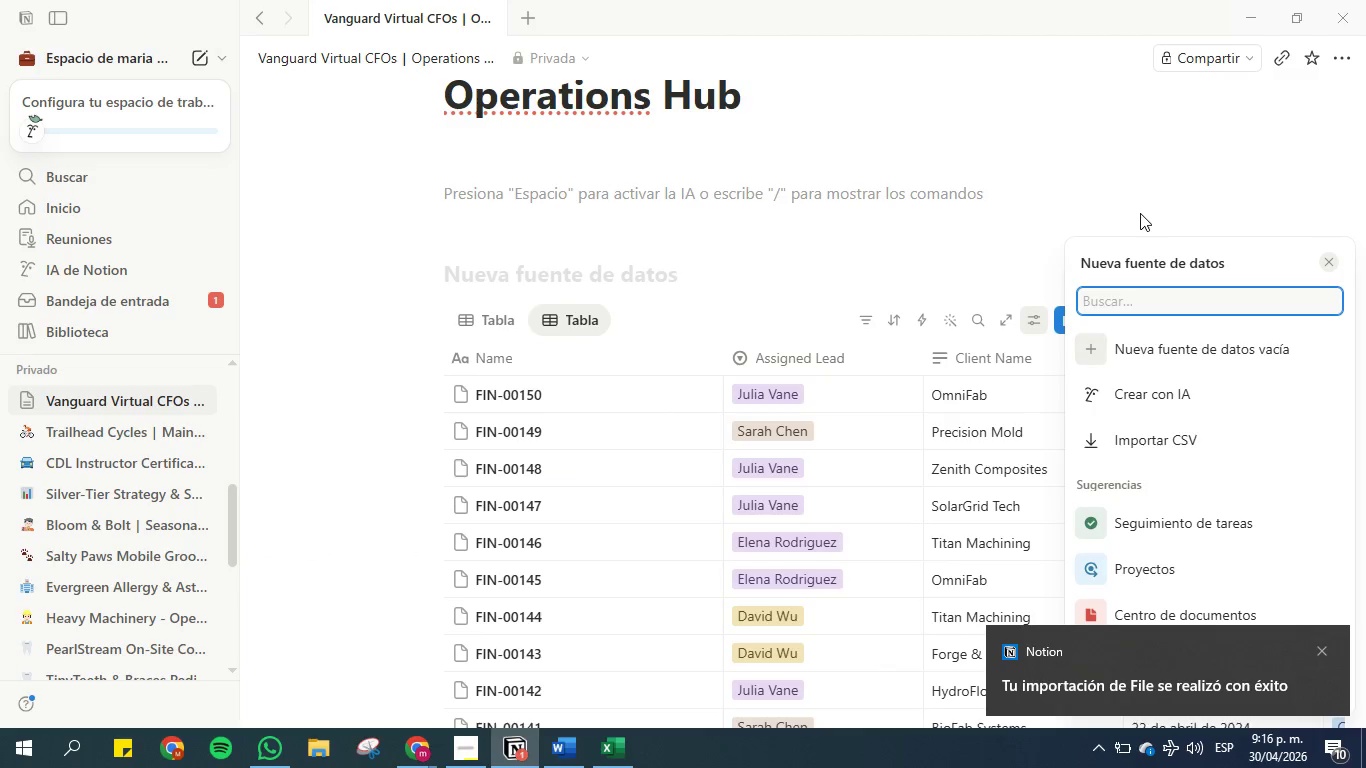 
wait(5.06)
 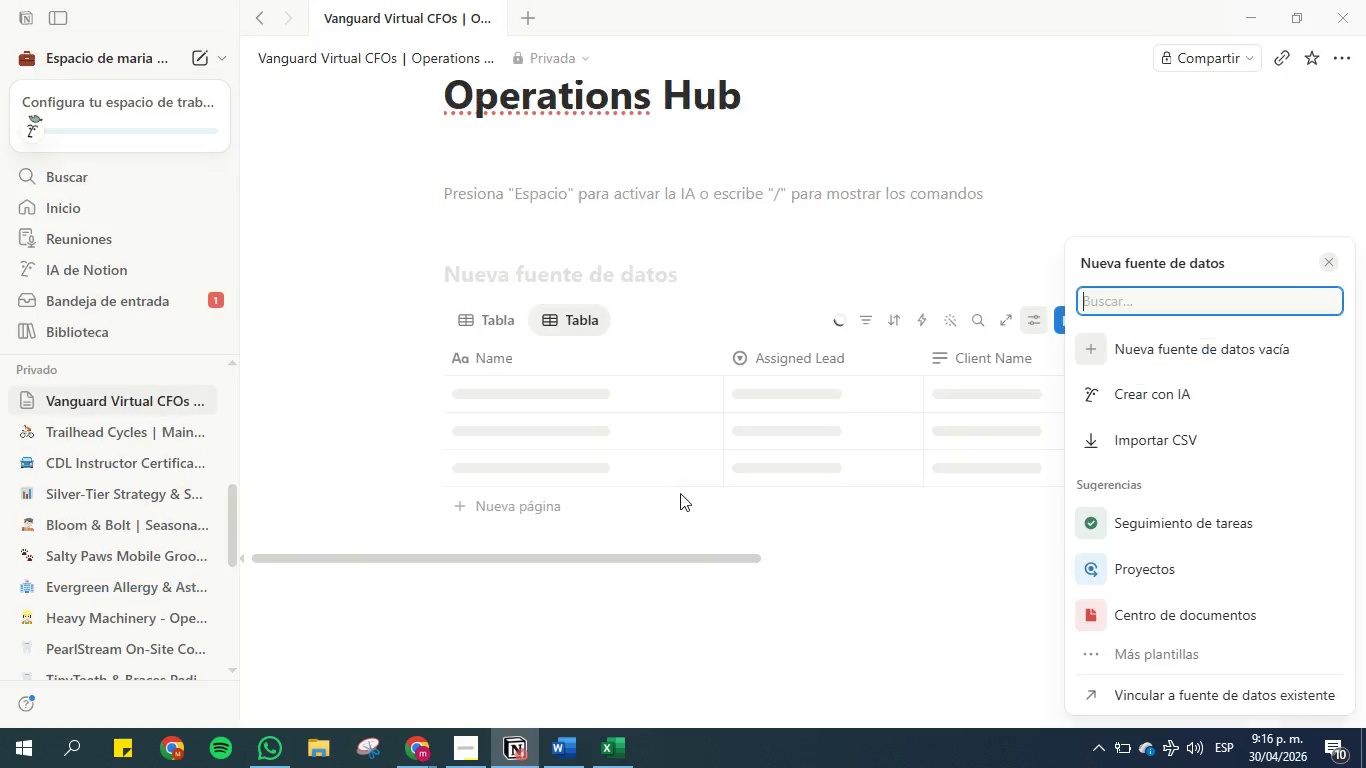 
left_click([1131, 179])
 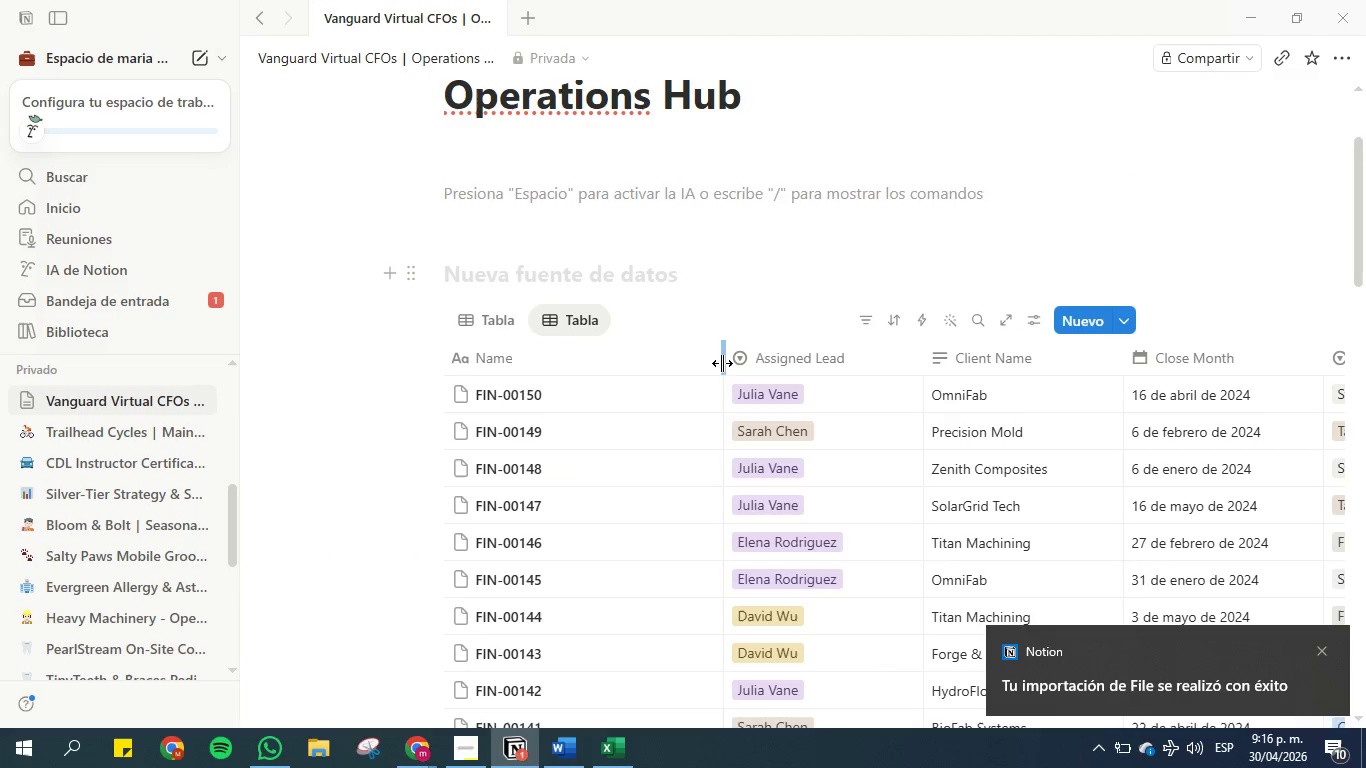 
double_click([722, 363])
 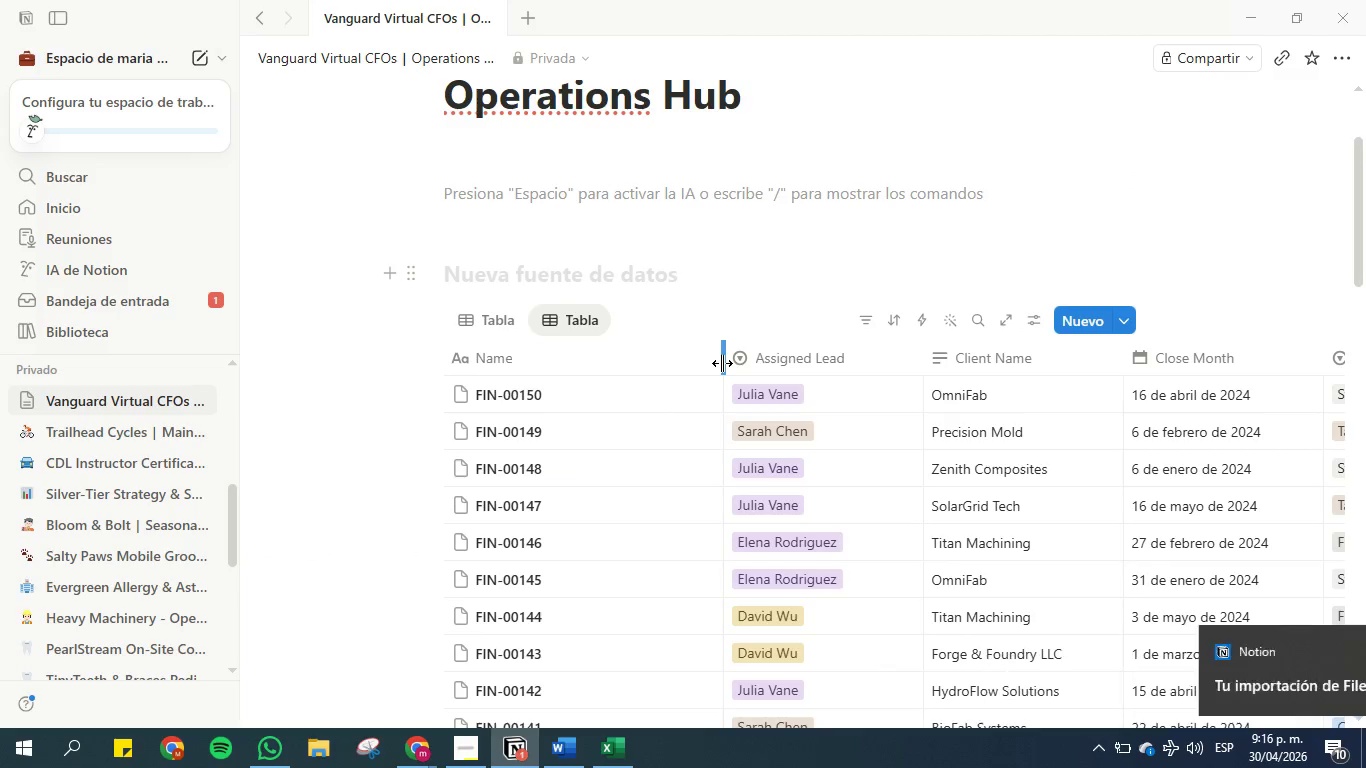 
left_click_drag(start_coordinate=[722, 363], to_coordinate=[686, 360])
 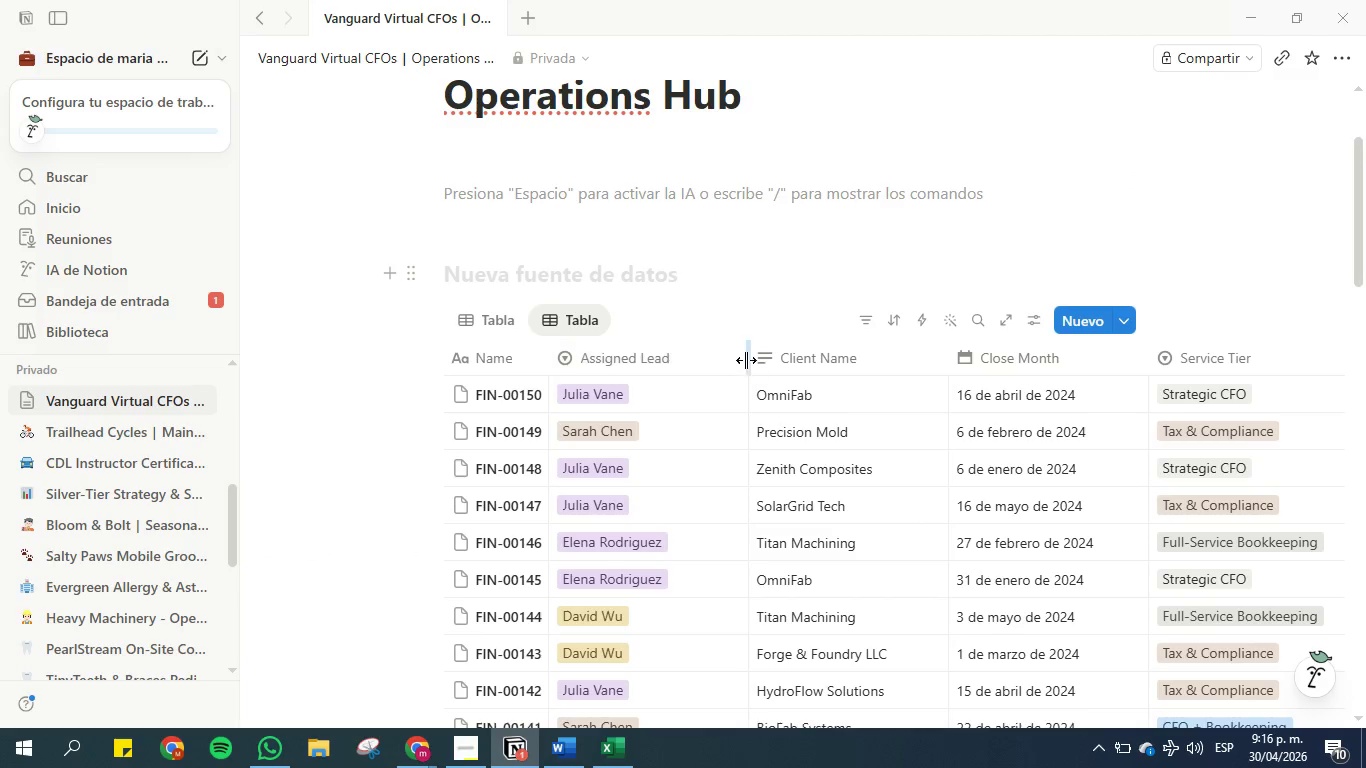 
double_click([746, 360])
 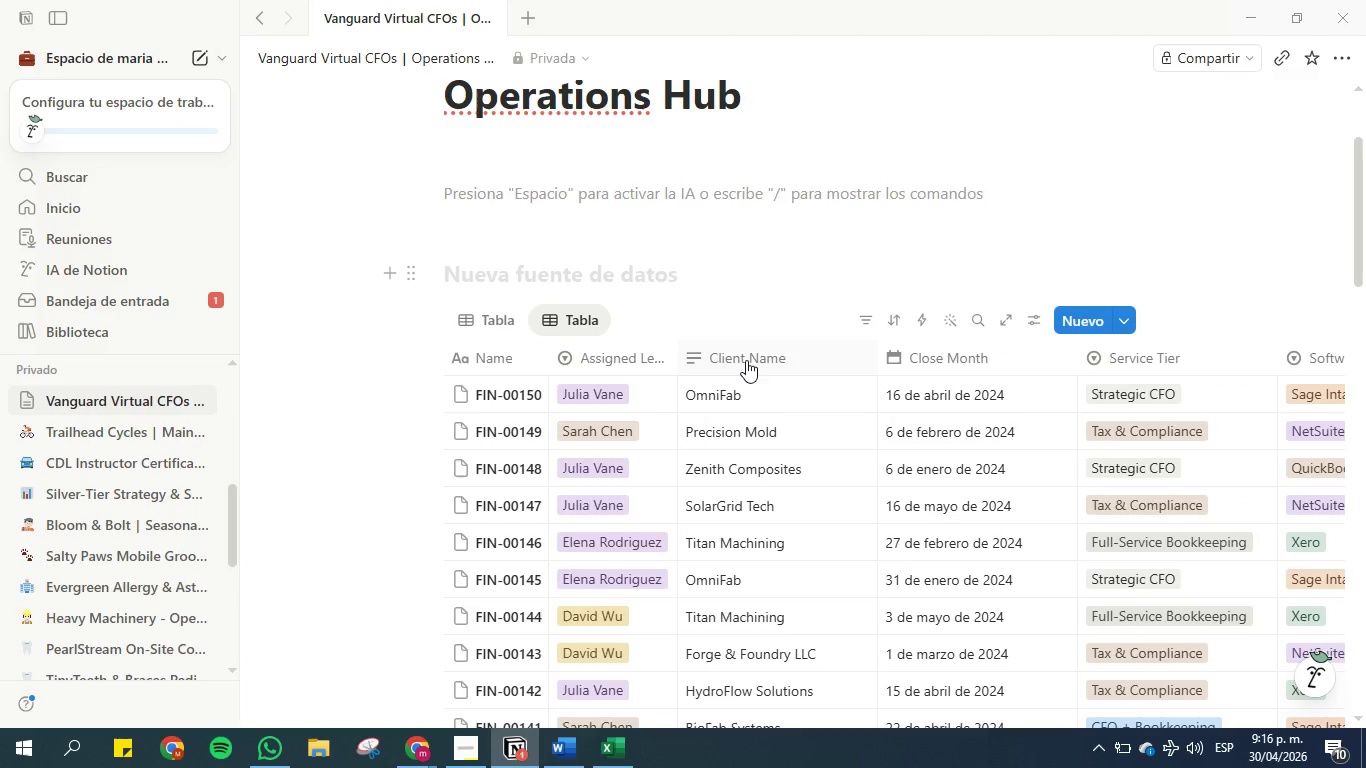 
left_click([746, 360])
 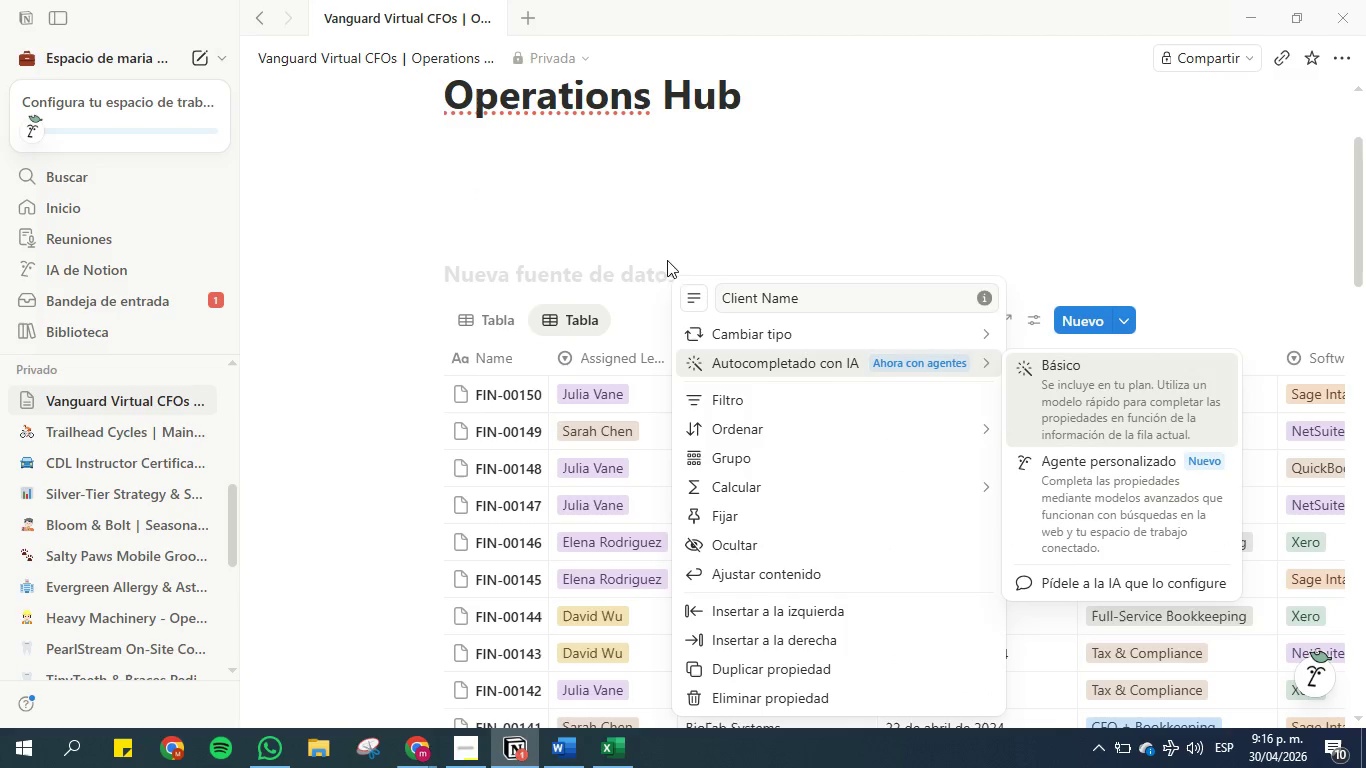 
left_click([752, 232])
 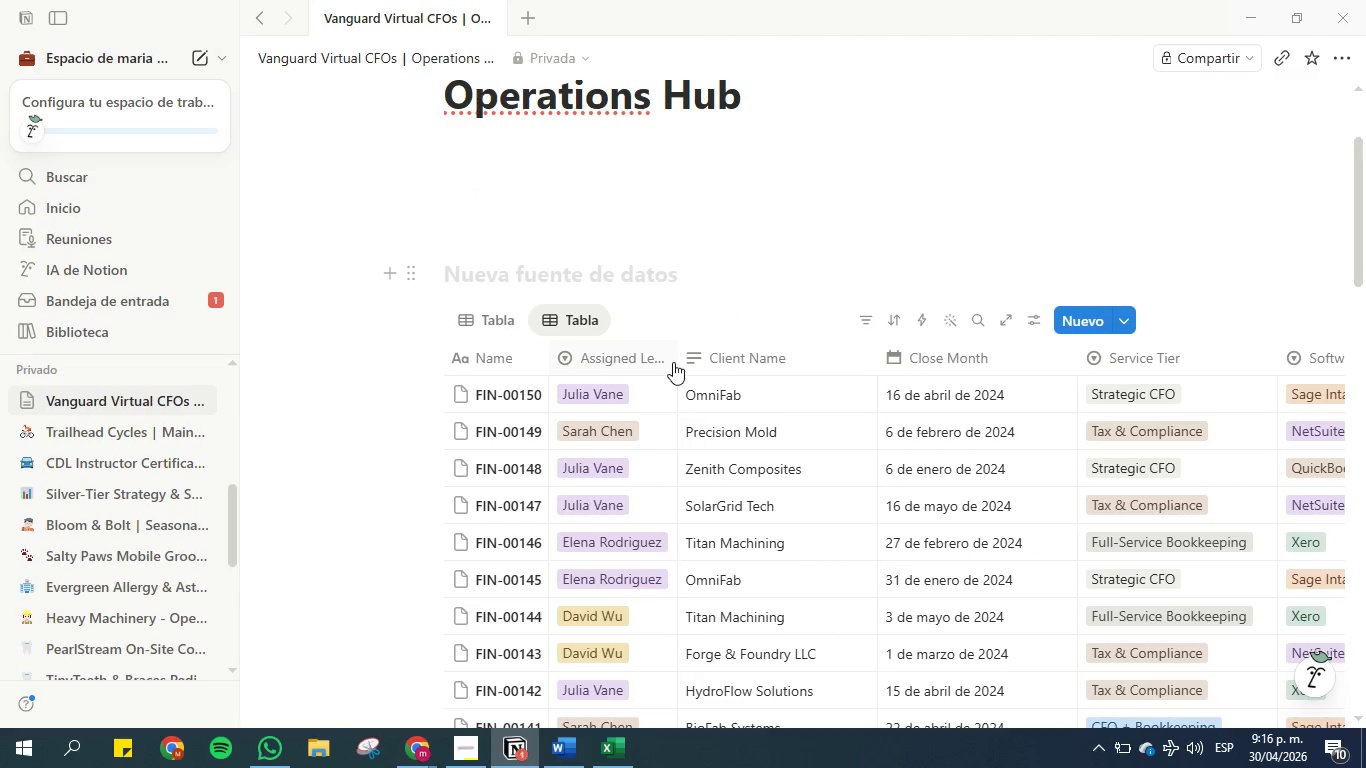 
left_click_drag(start_coordinate=[675, 362], to_coordinate=[683, 362])
 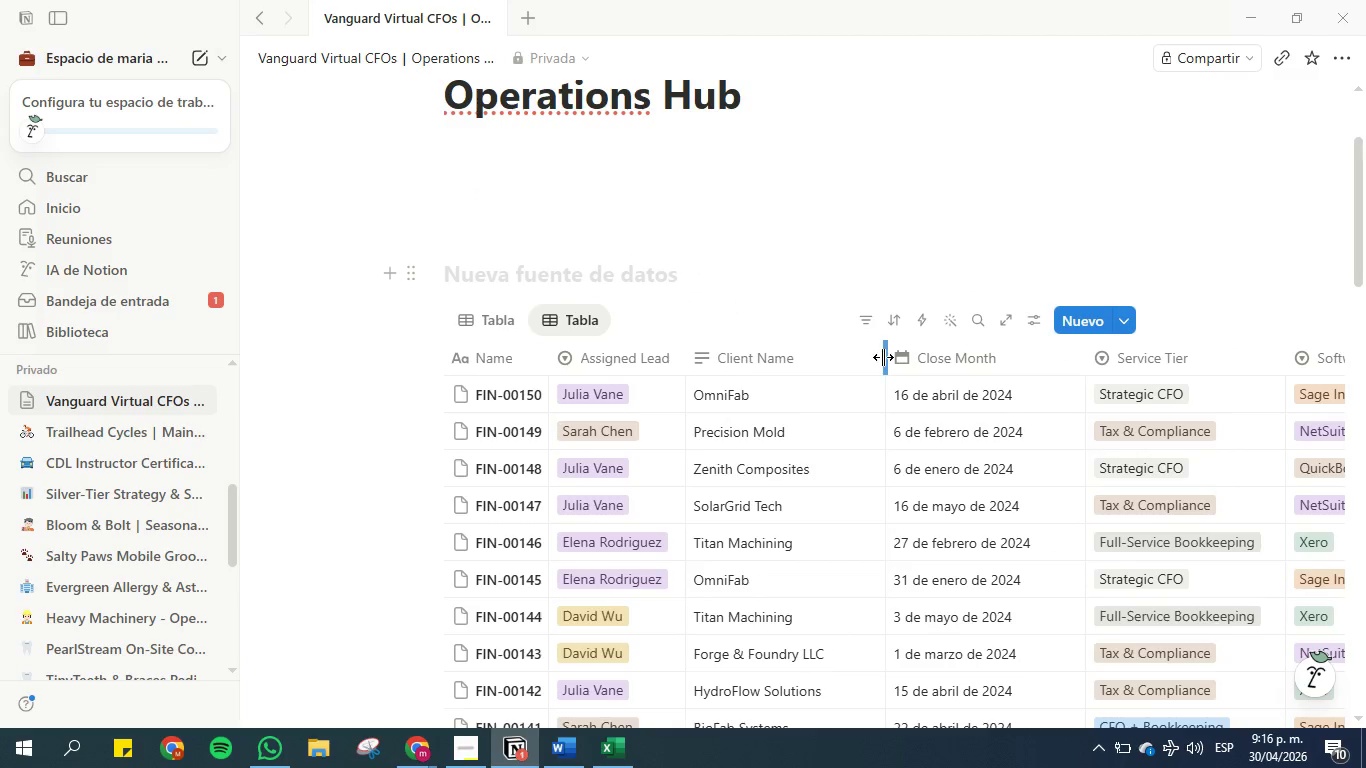 
double_click([883, 357])
 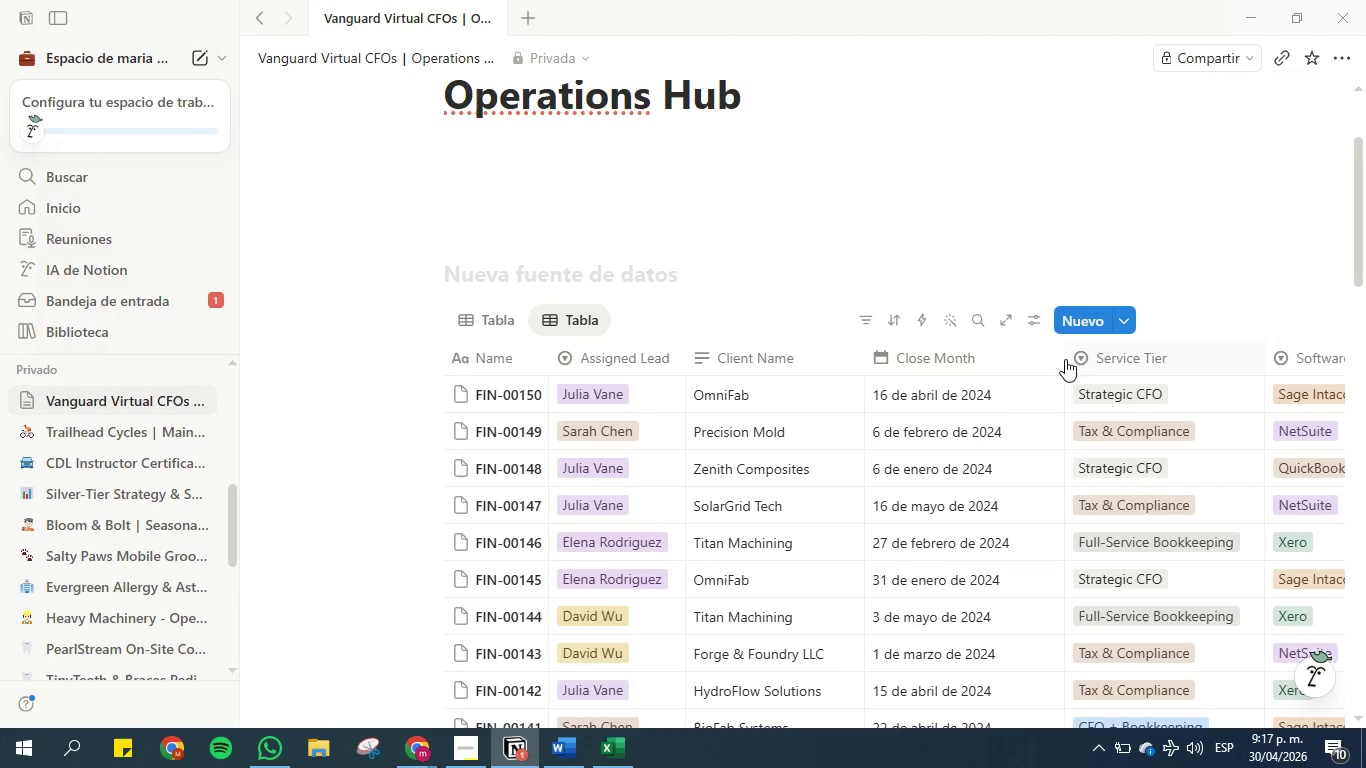 
left_click([995, 357])
 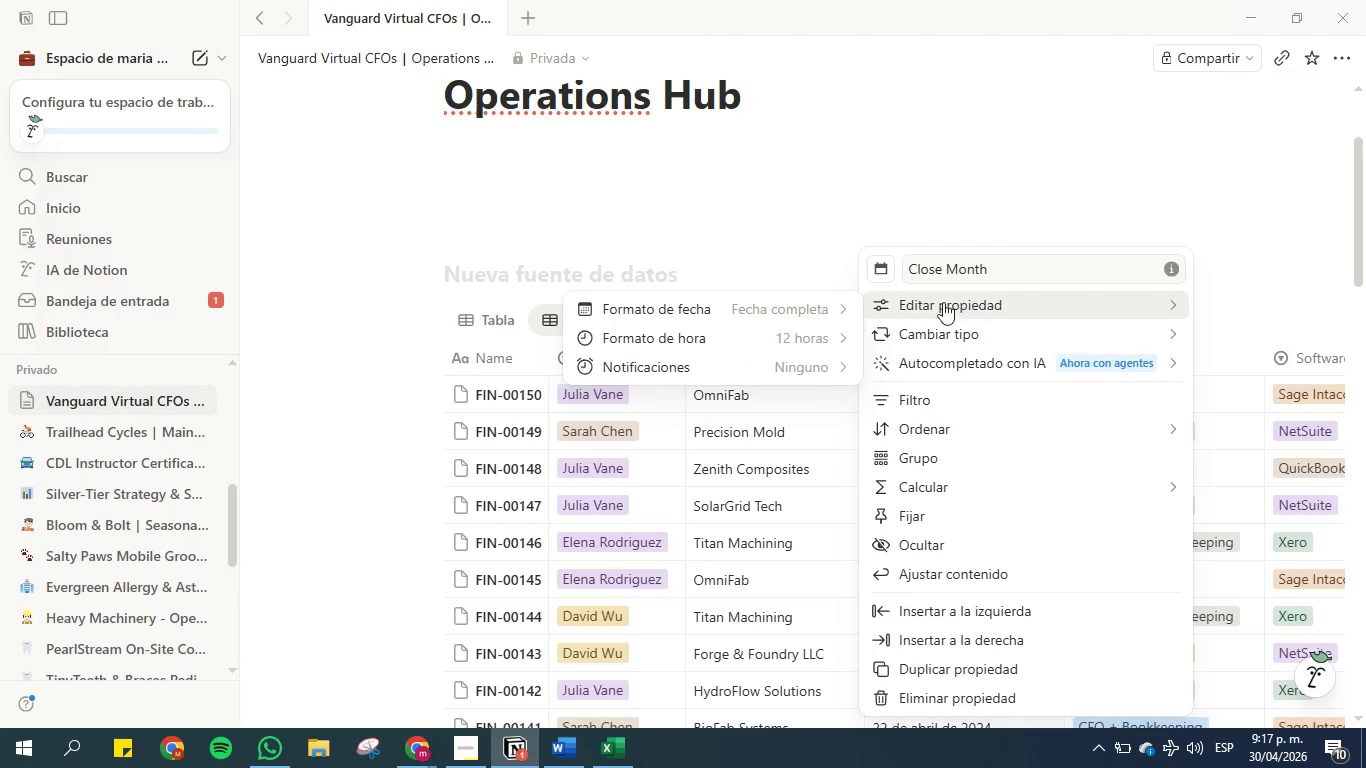 
left_click([686, 306])
 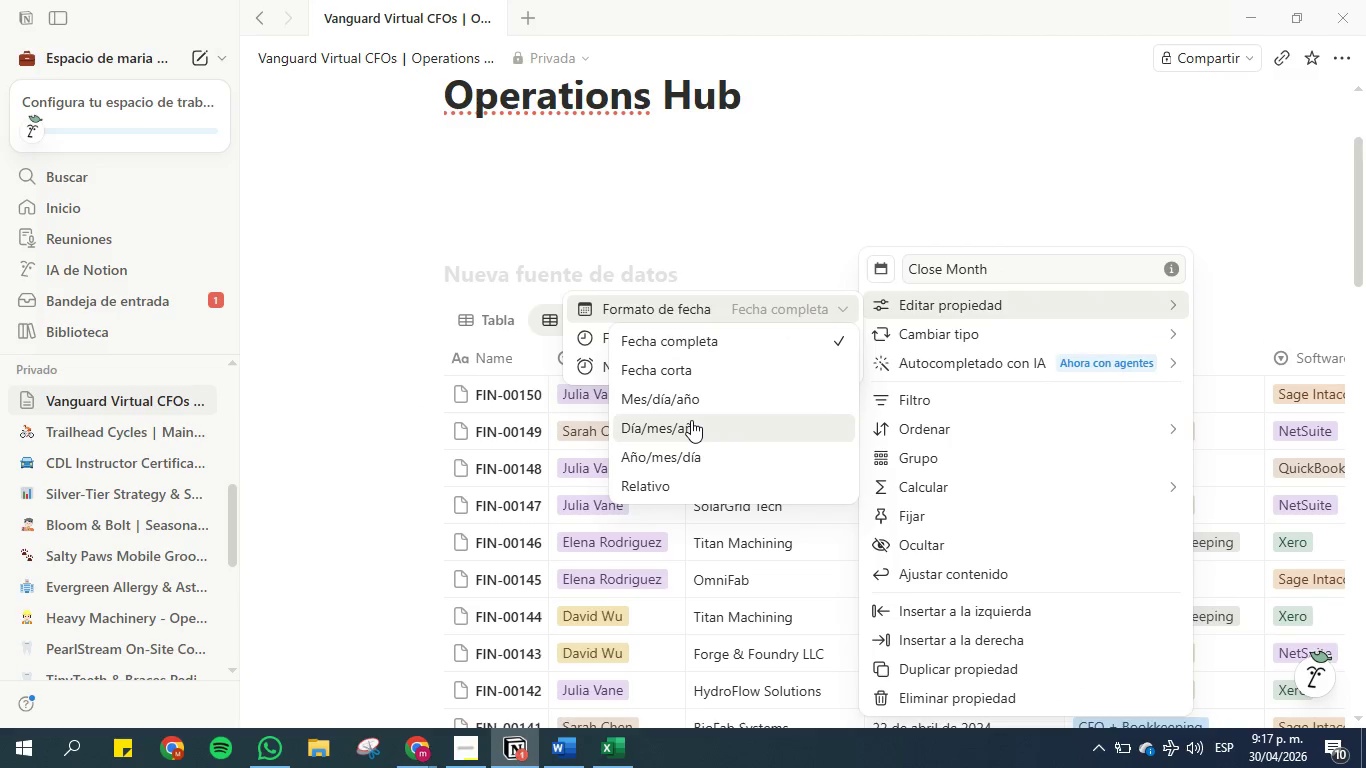 
left_click([691, 420])
 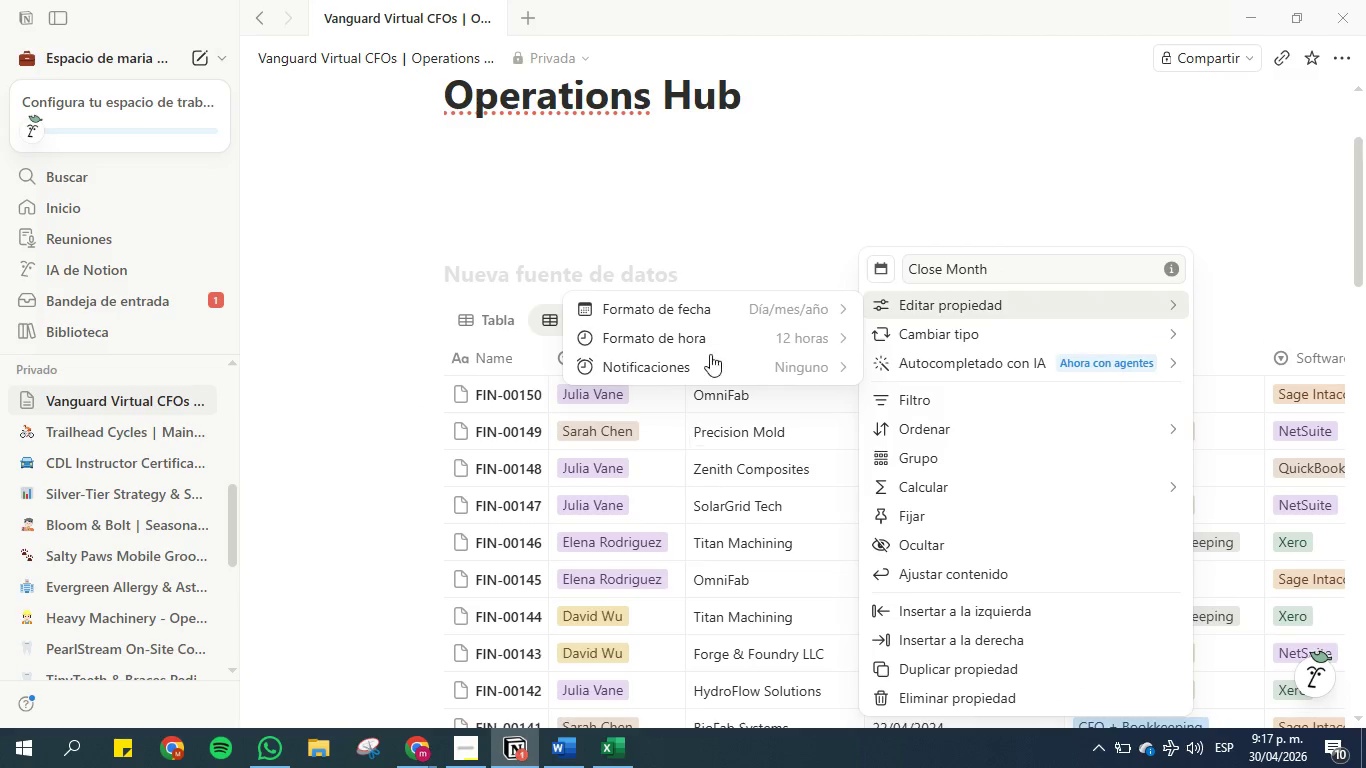 
left_click([820, 175])
 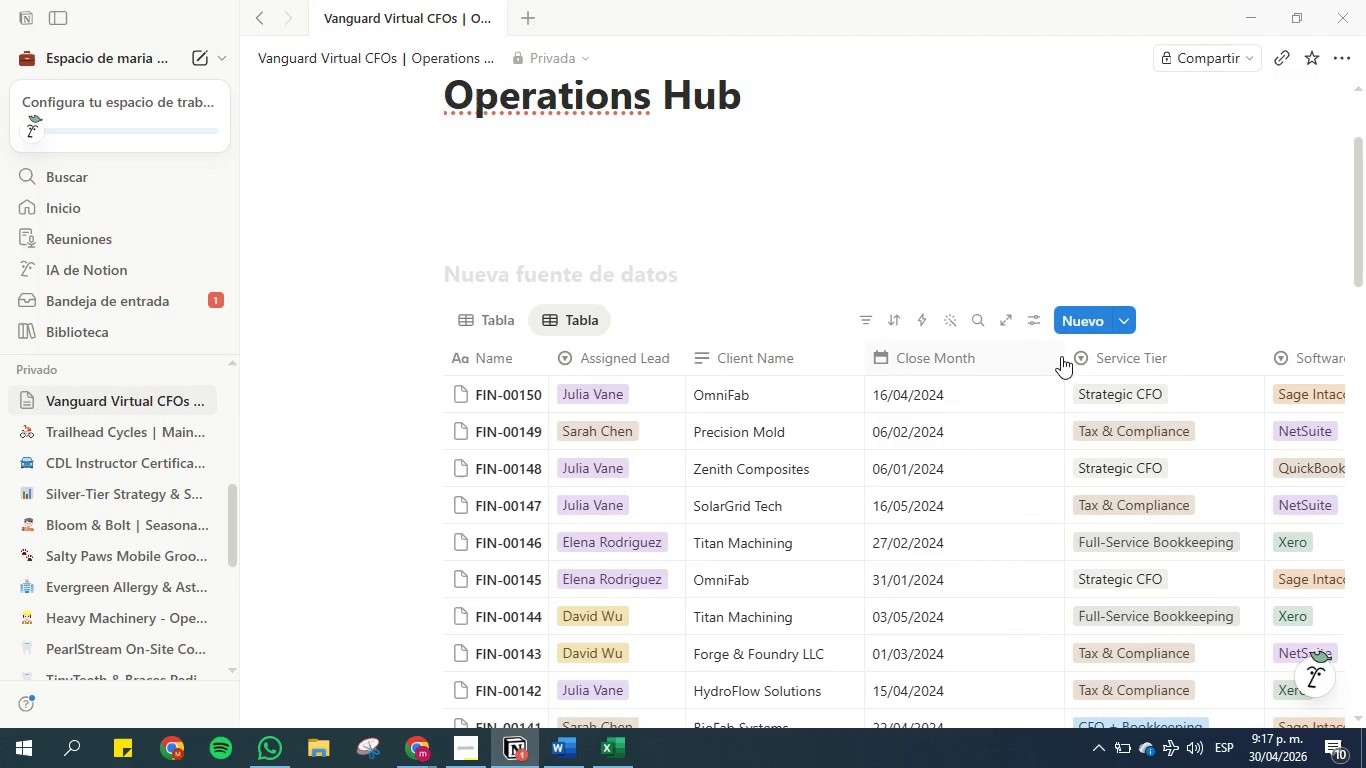 
left_click_drag(start_coordinate=[1061, 356], to_coordinate=[988, 356])
 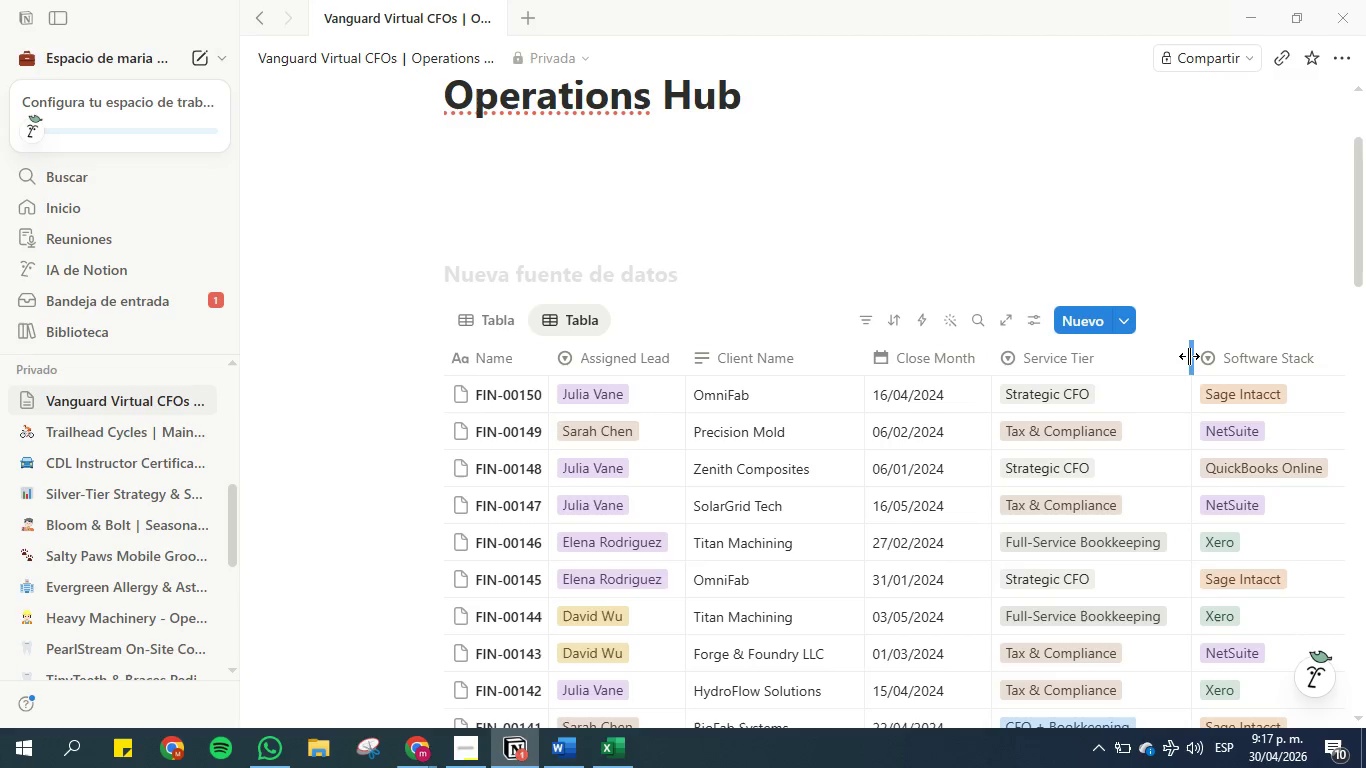 
double_click([1189, 356])
 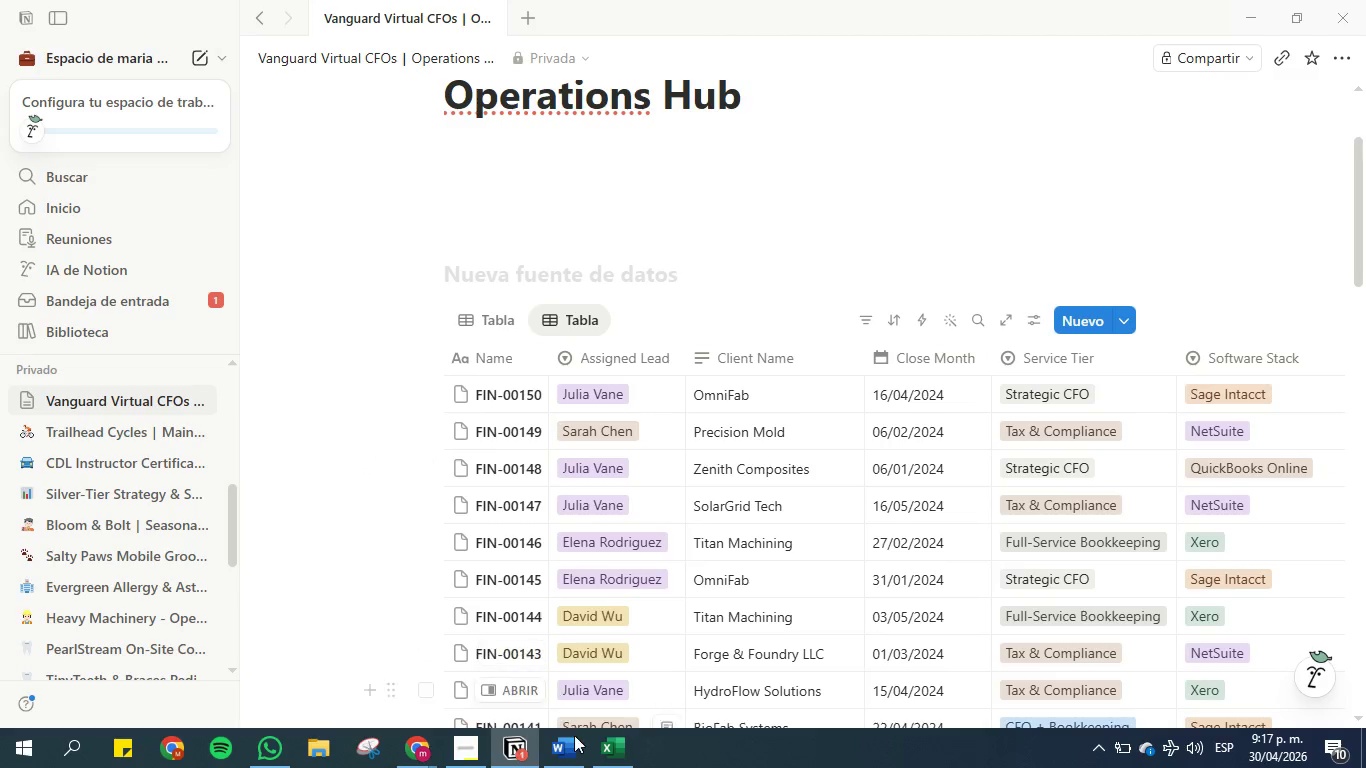 
left_click([568, 743])
 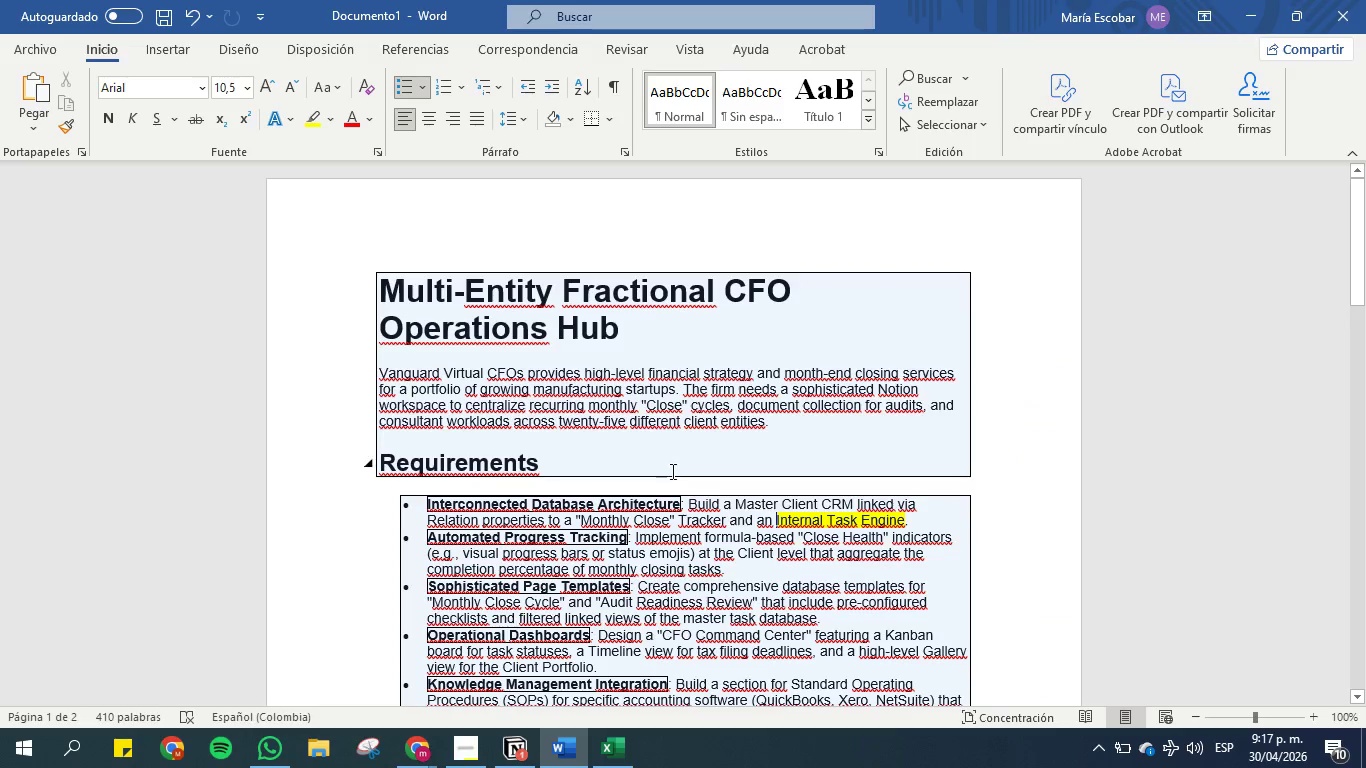 
scroll: coordinate [671, 448], scroll_direction: down, amount: 1.0
 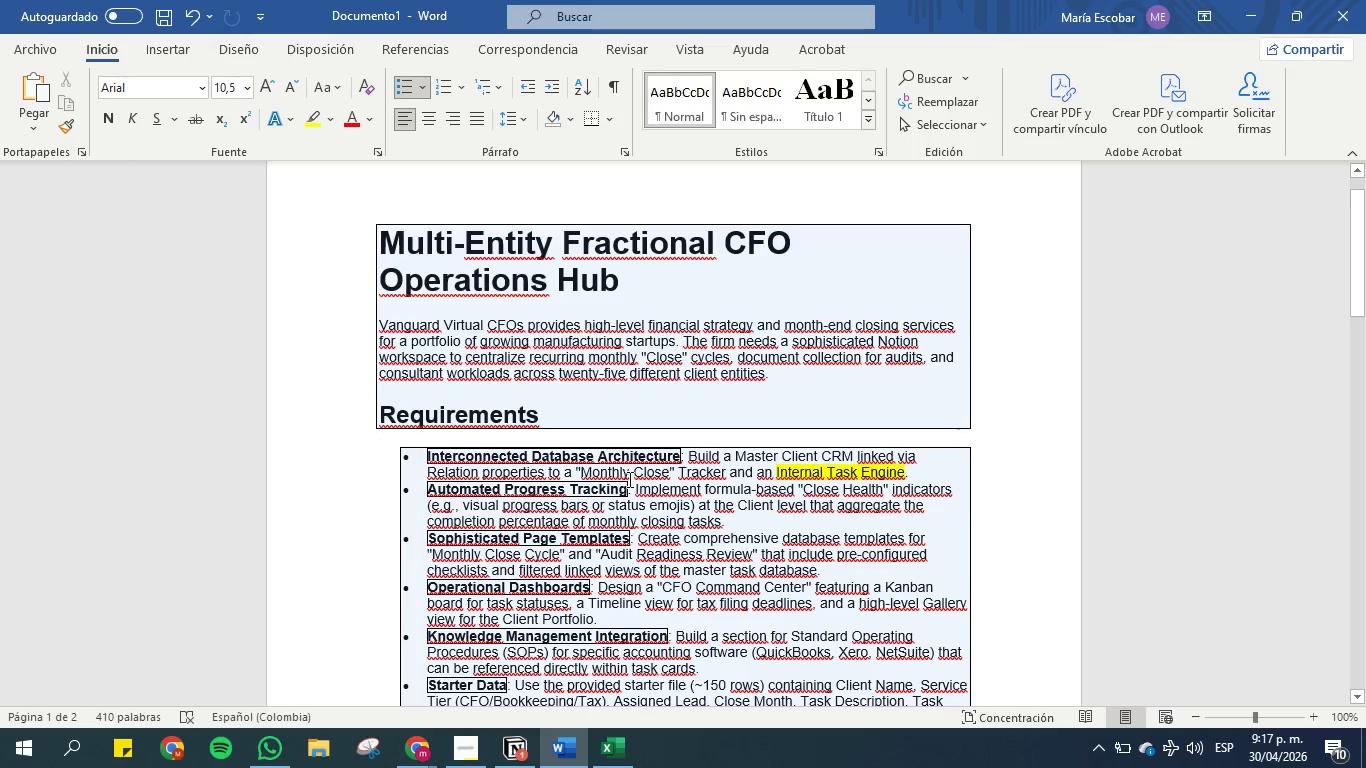 
wait(12.32)
 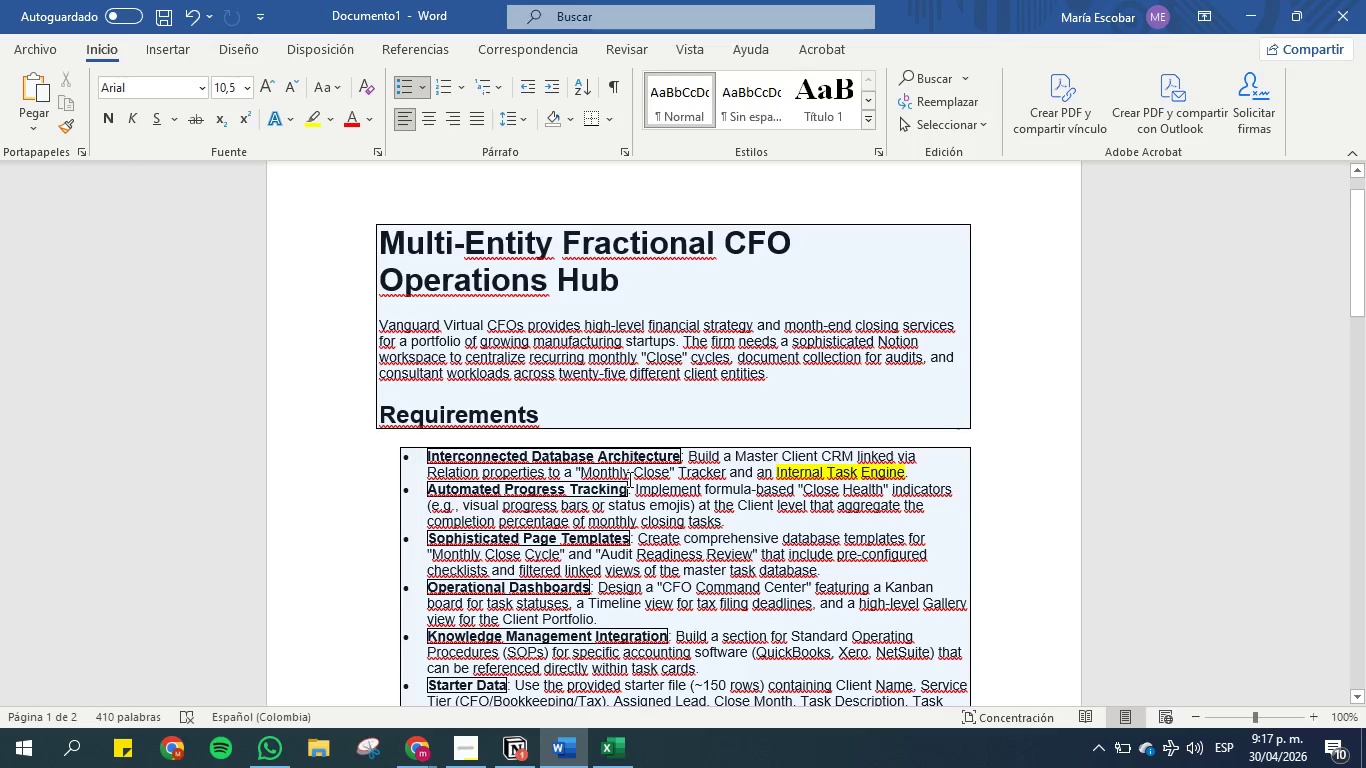 
scroll: coordinate [550, 476], scroll_direction: down, amount: 1.0
 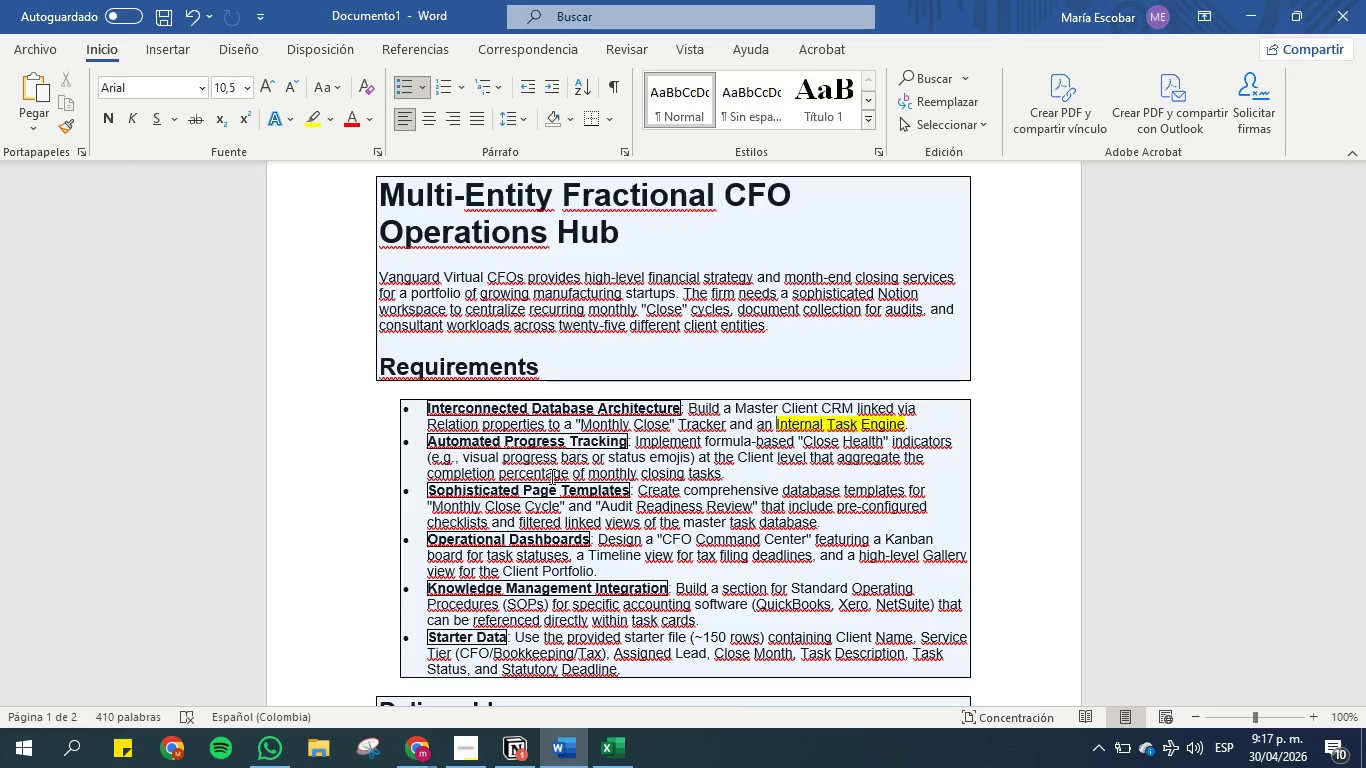 
wait(10.44)
 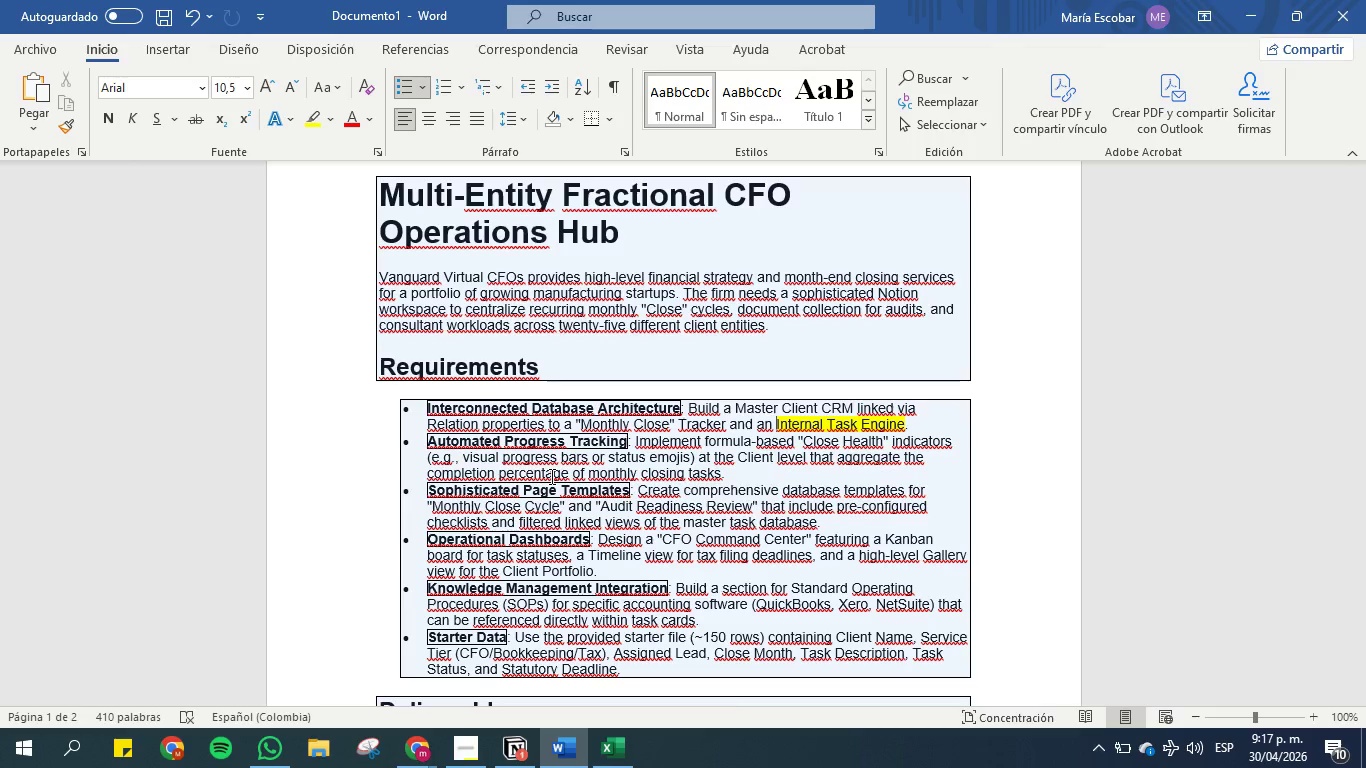 
scroll: coordinate [550, 476], scroll_direction: down, amount: 1.0
 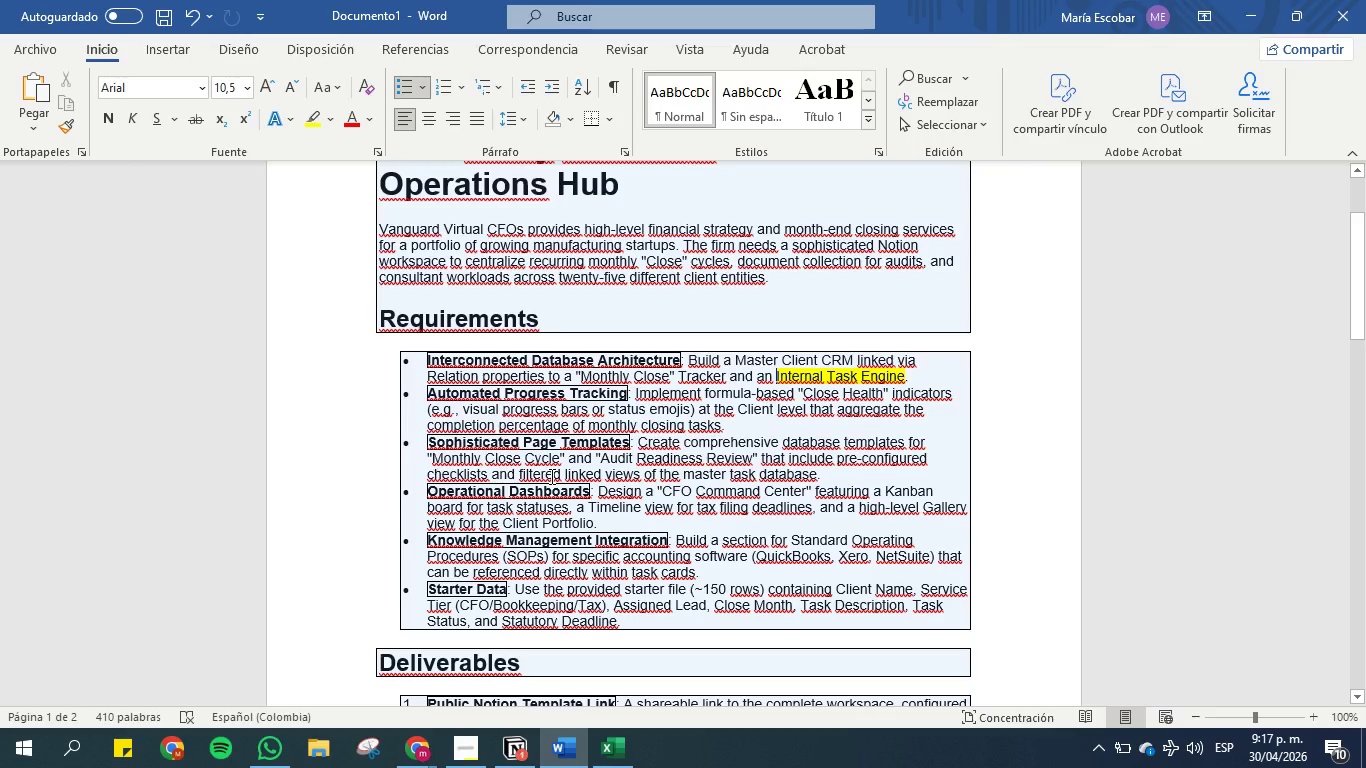 
wait(8.54)
 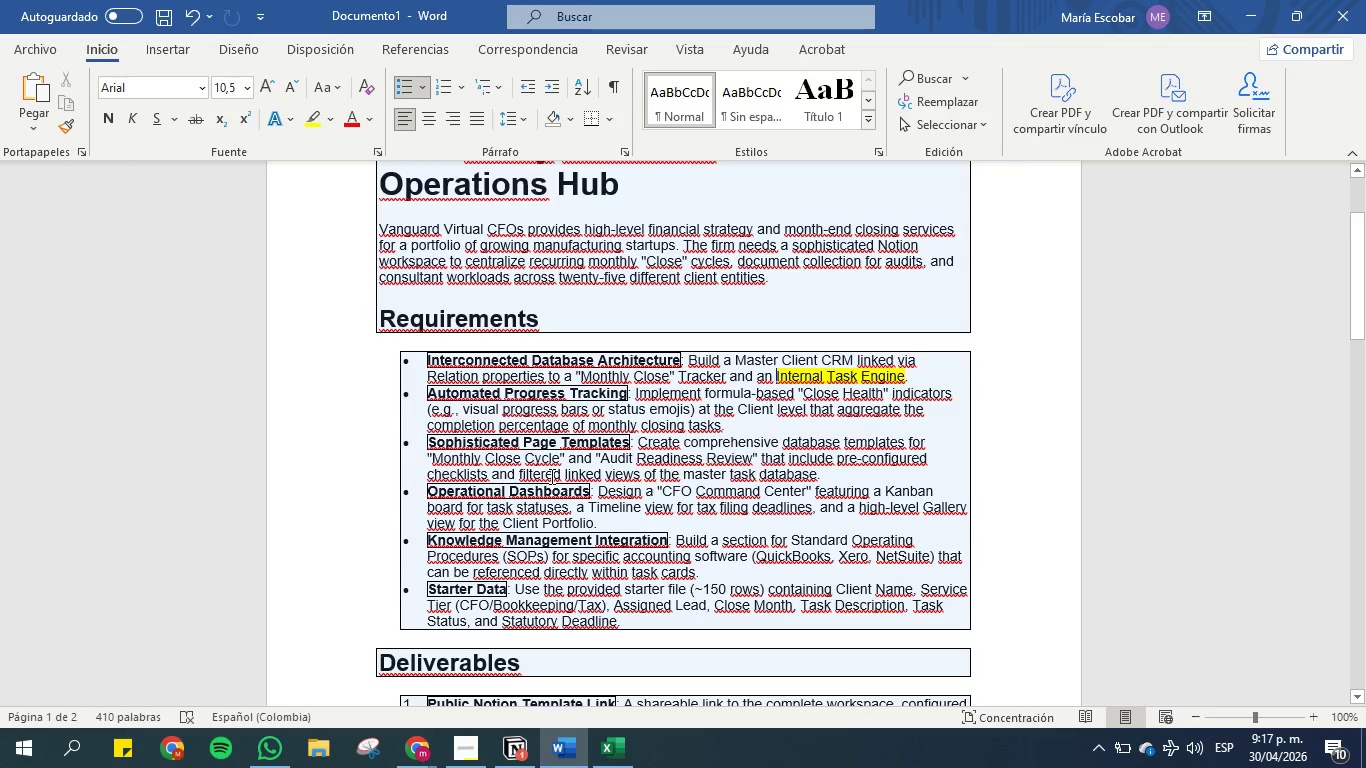 
scroll: coordinate [541, 452], scroll_direction: down, amount: 2.0
 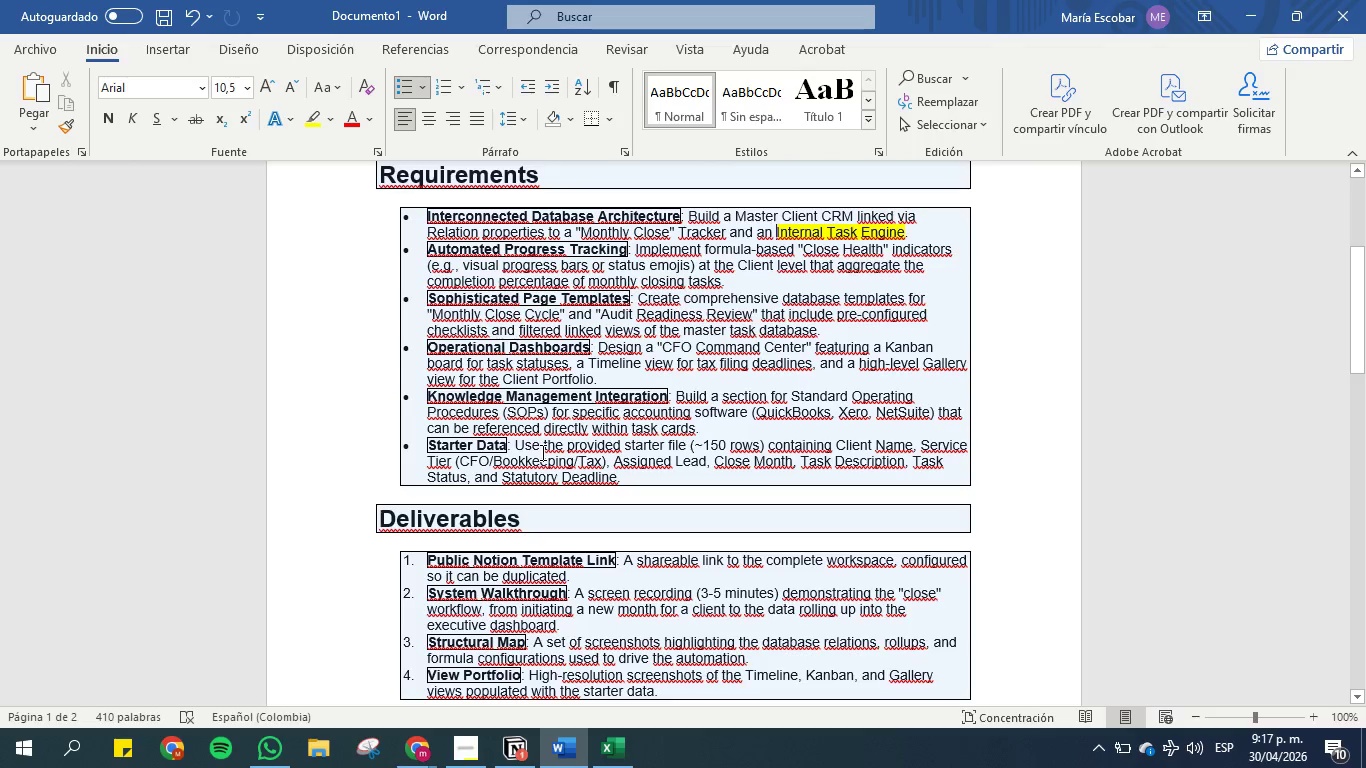 
wait(8.3)
 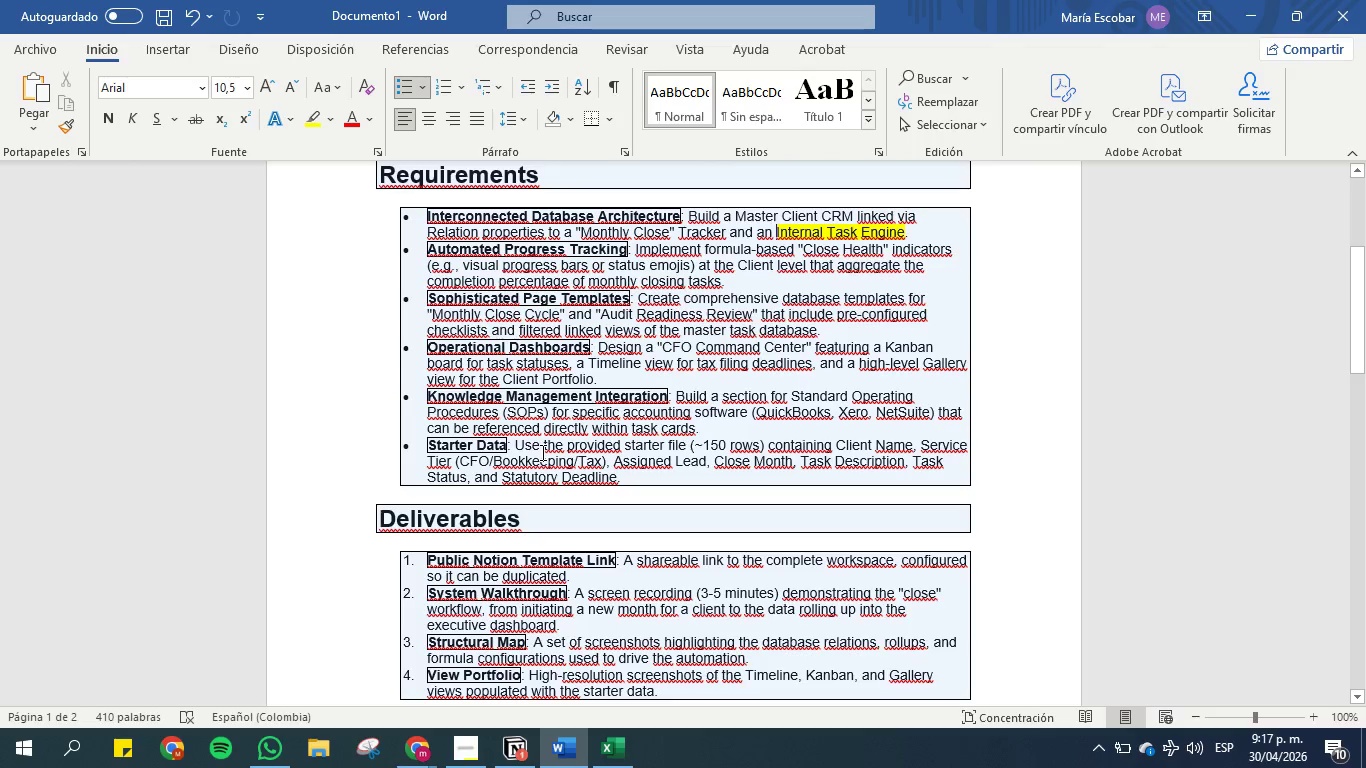 
left_click([693, 446])
 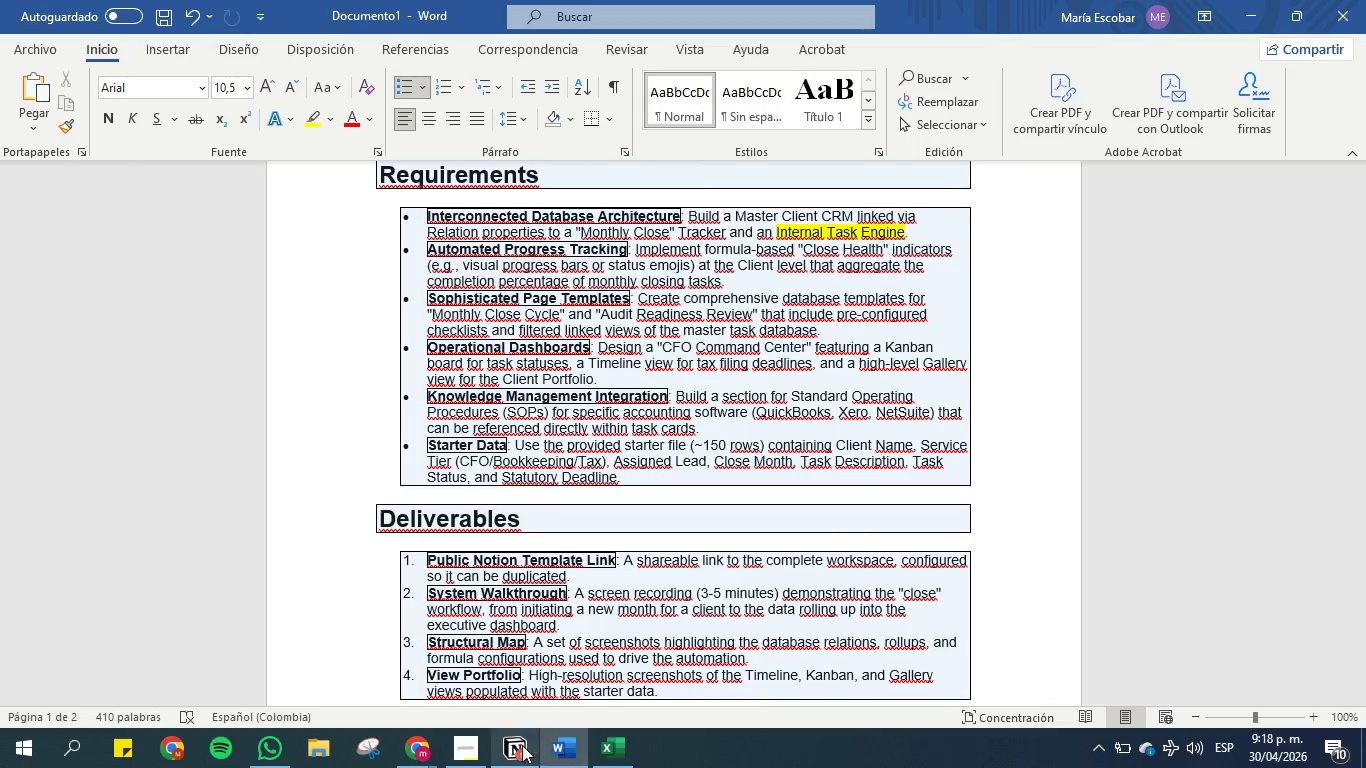 
wait(5.88)
 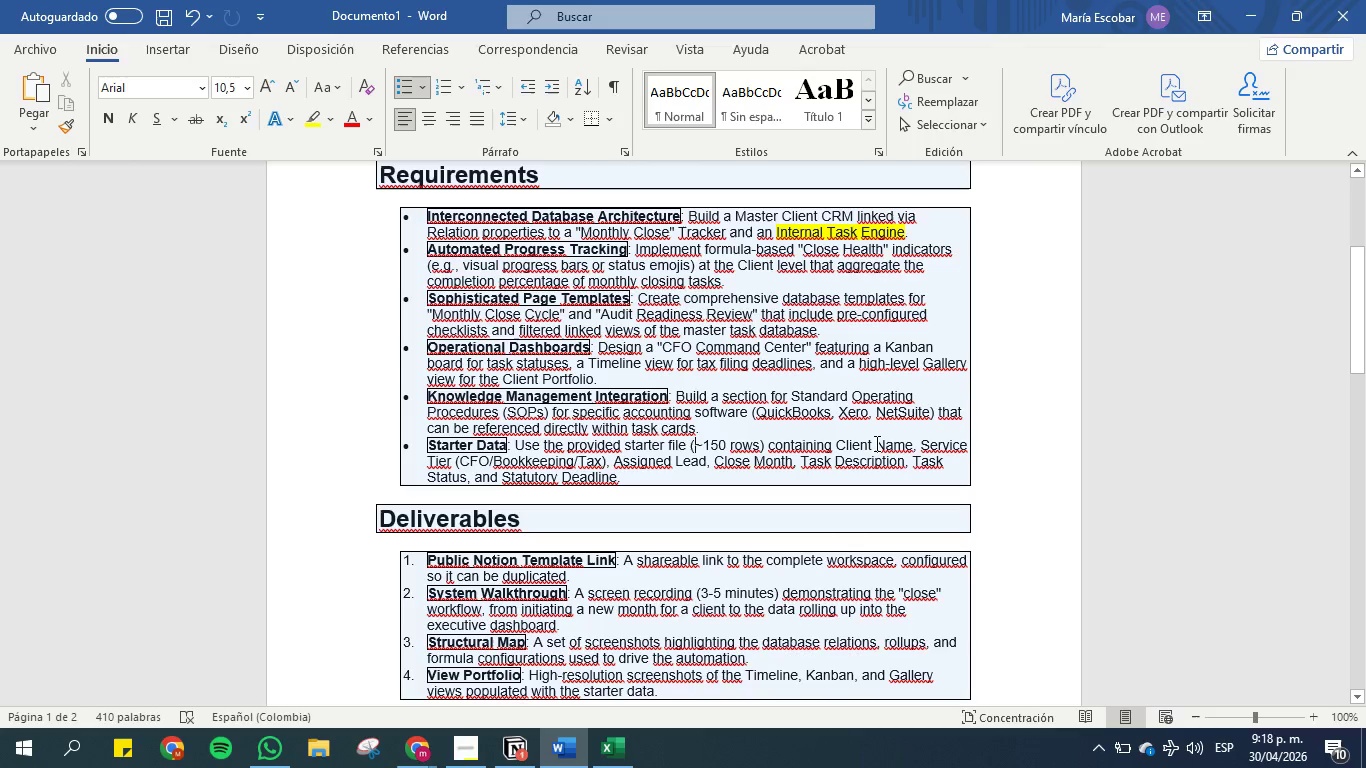 
left_click([519, 745])
 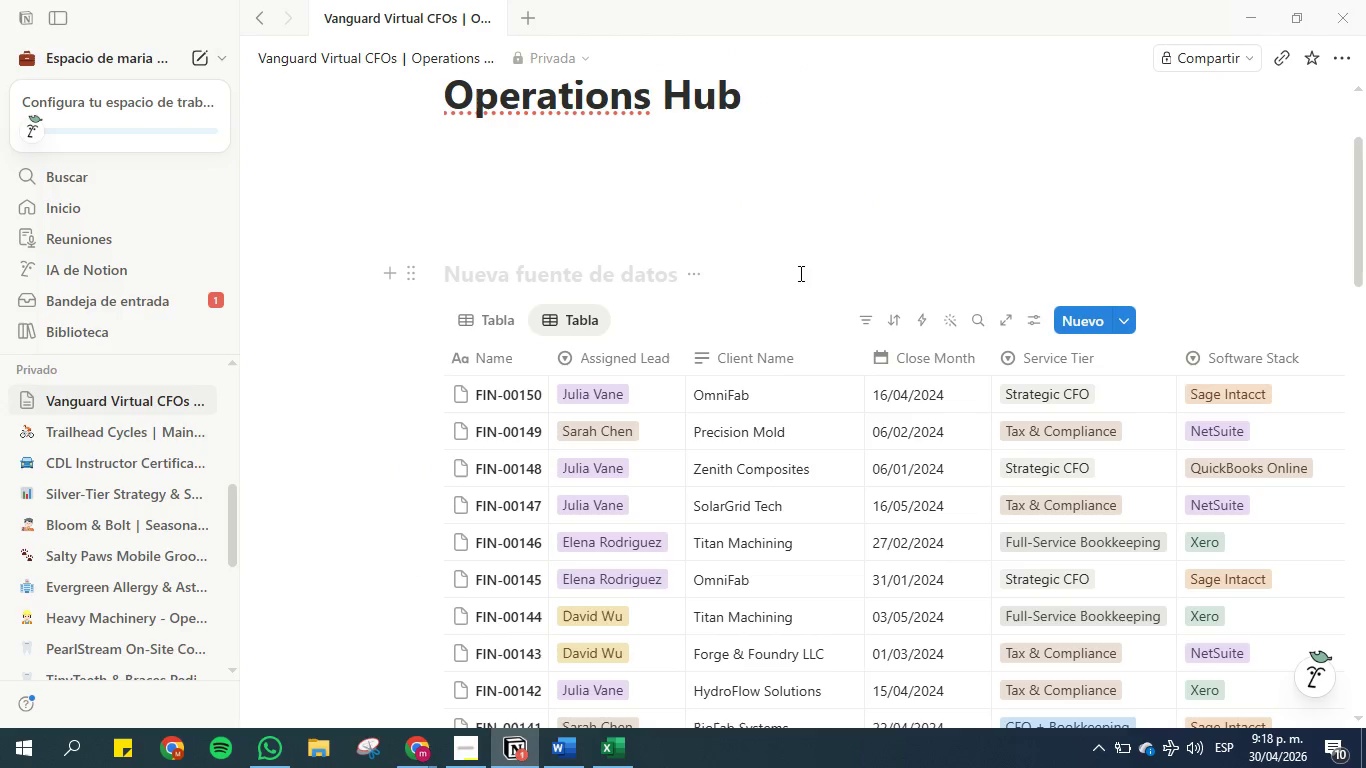 
left_click_drag(start_coordinate=[771, 354], to_coordinate=[533, 356])
 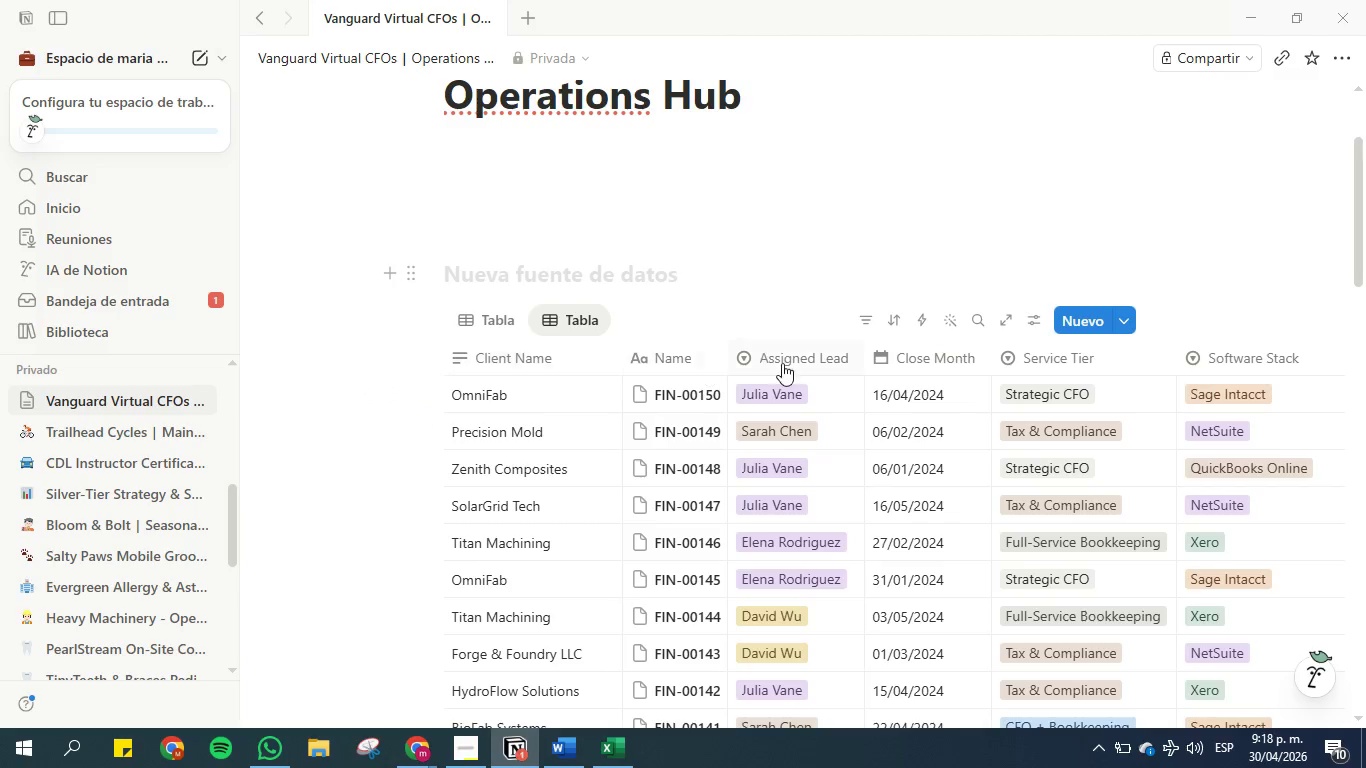 
scroll: coordinate [830, 469], scroll_direction: none, amount: 0.0
 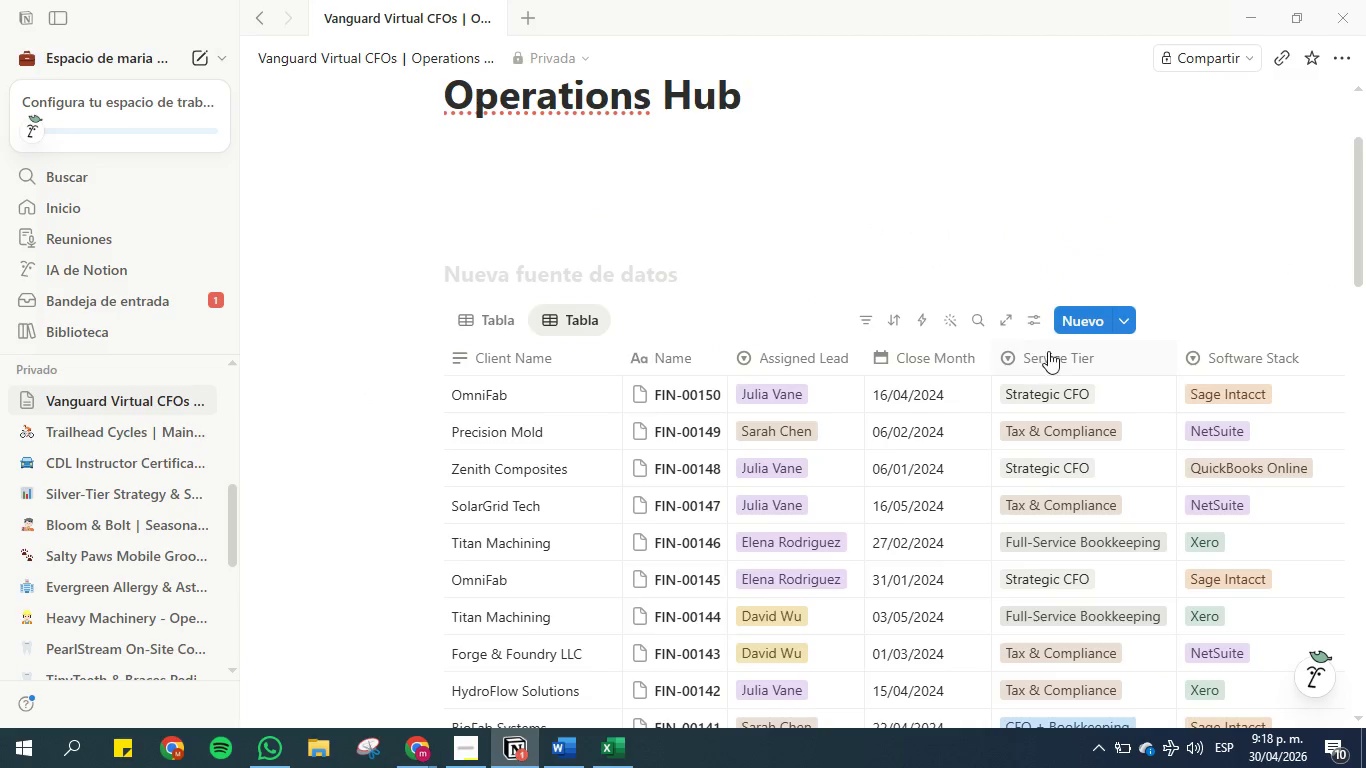 
left_click_drag(start_coordinate=[1054, 353], to_coordinate=[656, 372])
 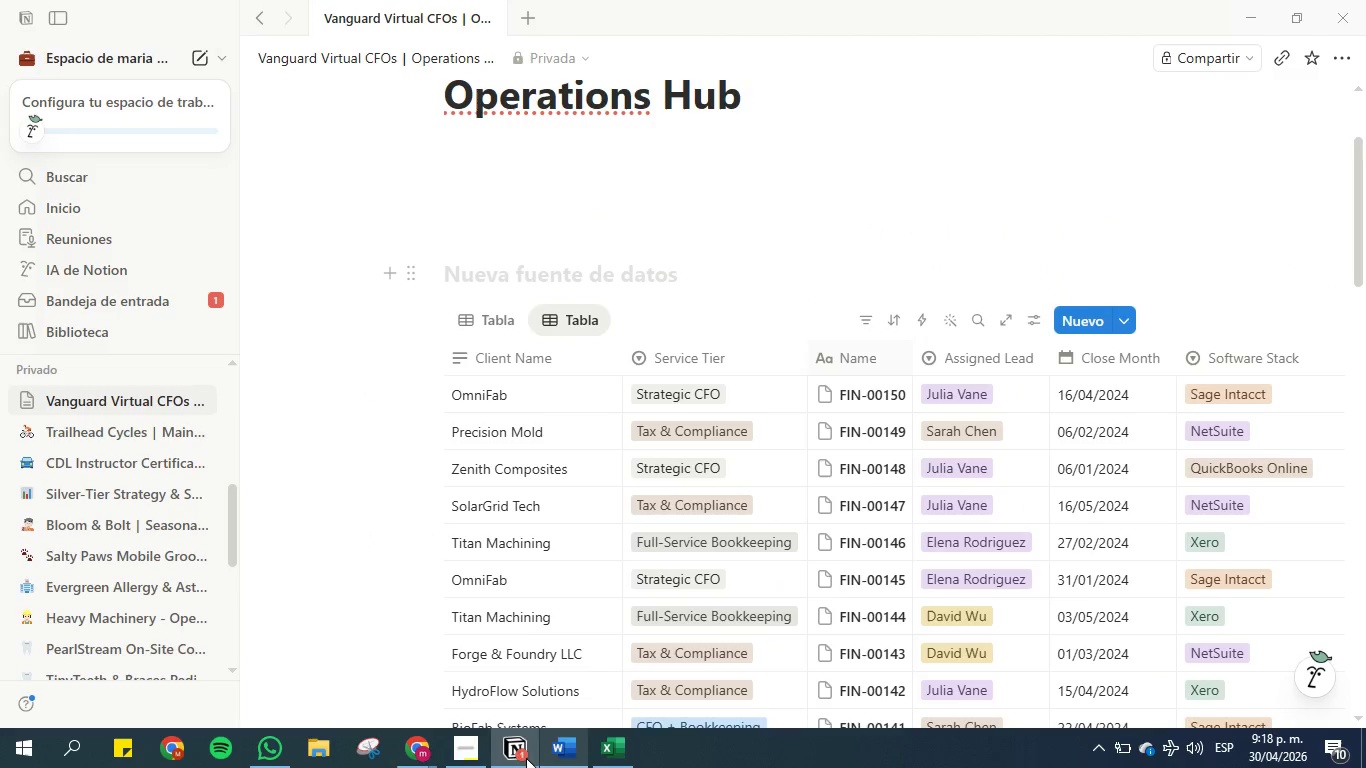 
left_click([553, 756])
 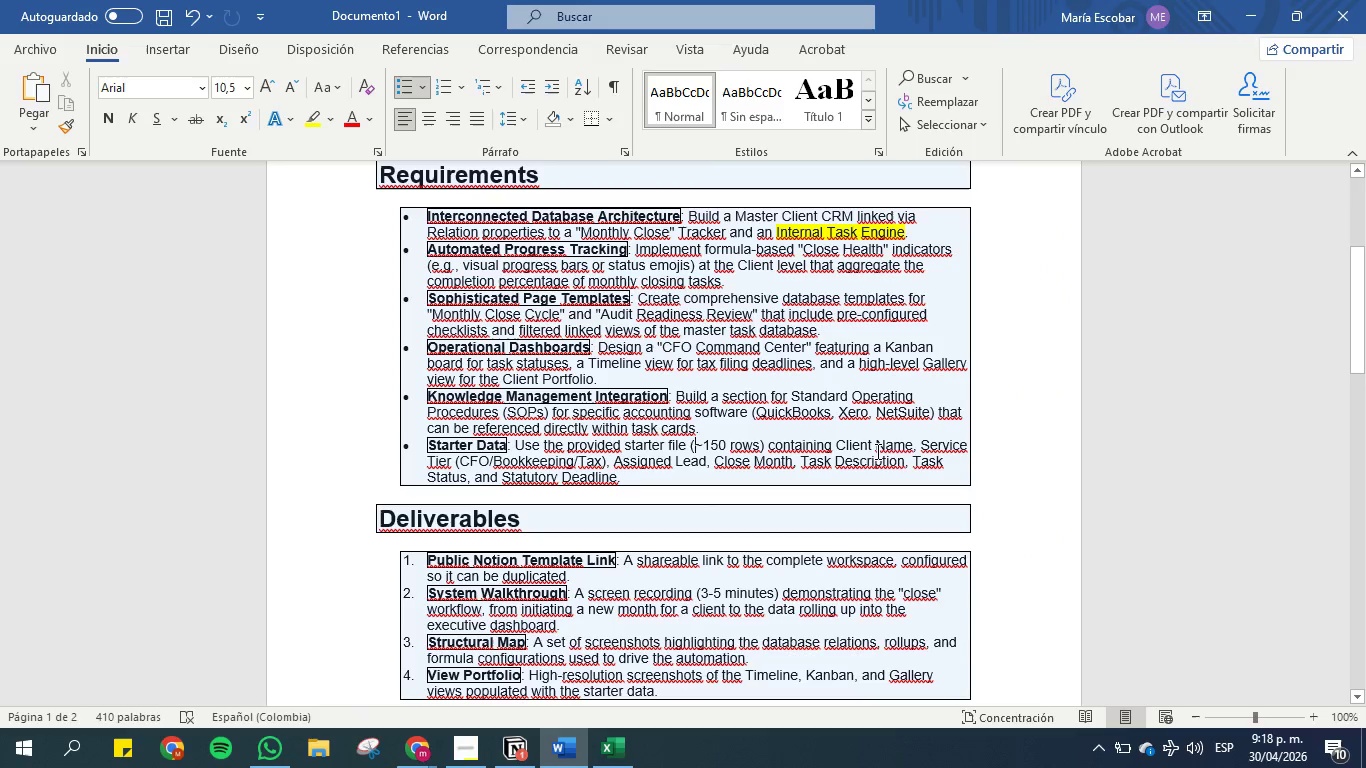 
left_click_drag(start_coordinate=[834, 446], to_coordinate=[452, 458])
 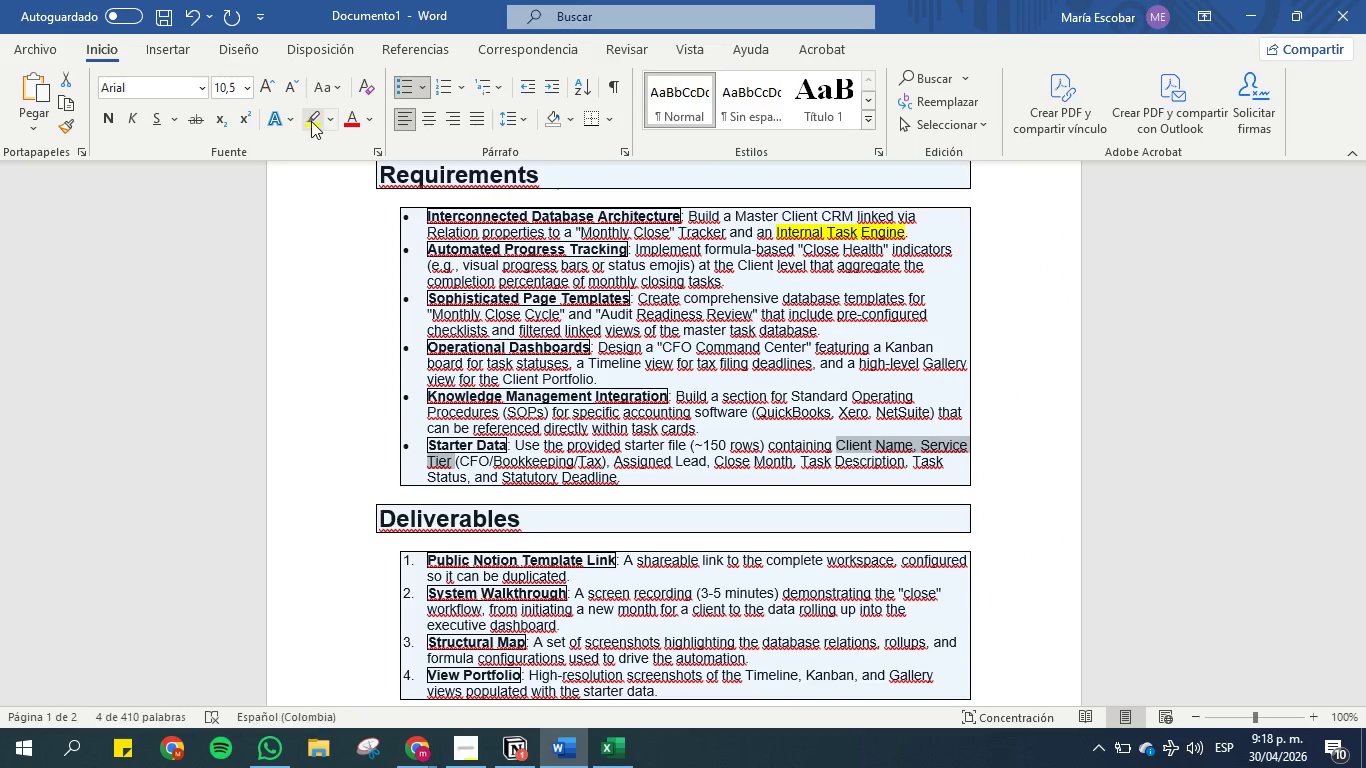 
left_click([311, 120])
 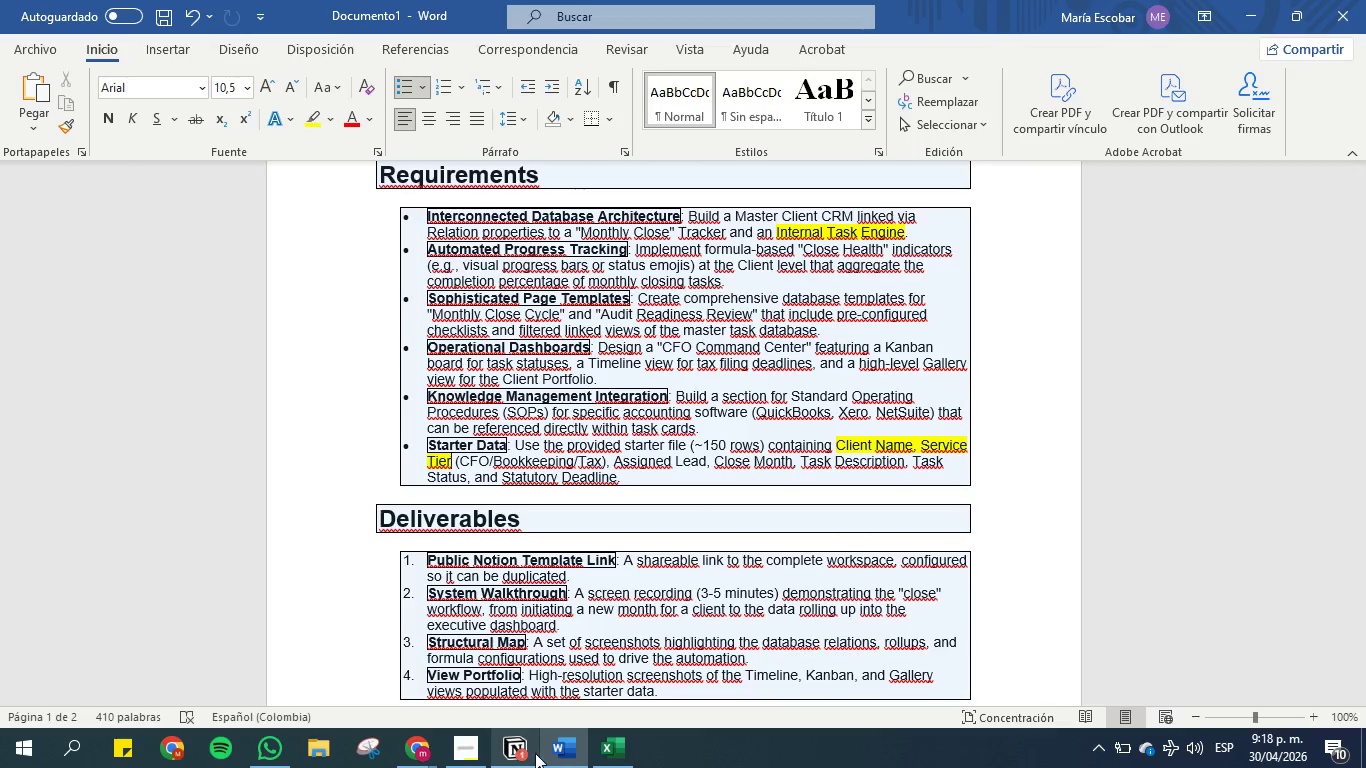 
left_click([557, 749])
 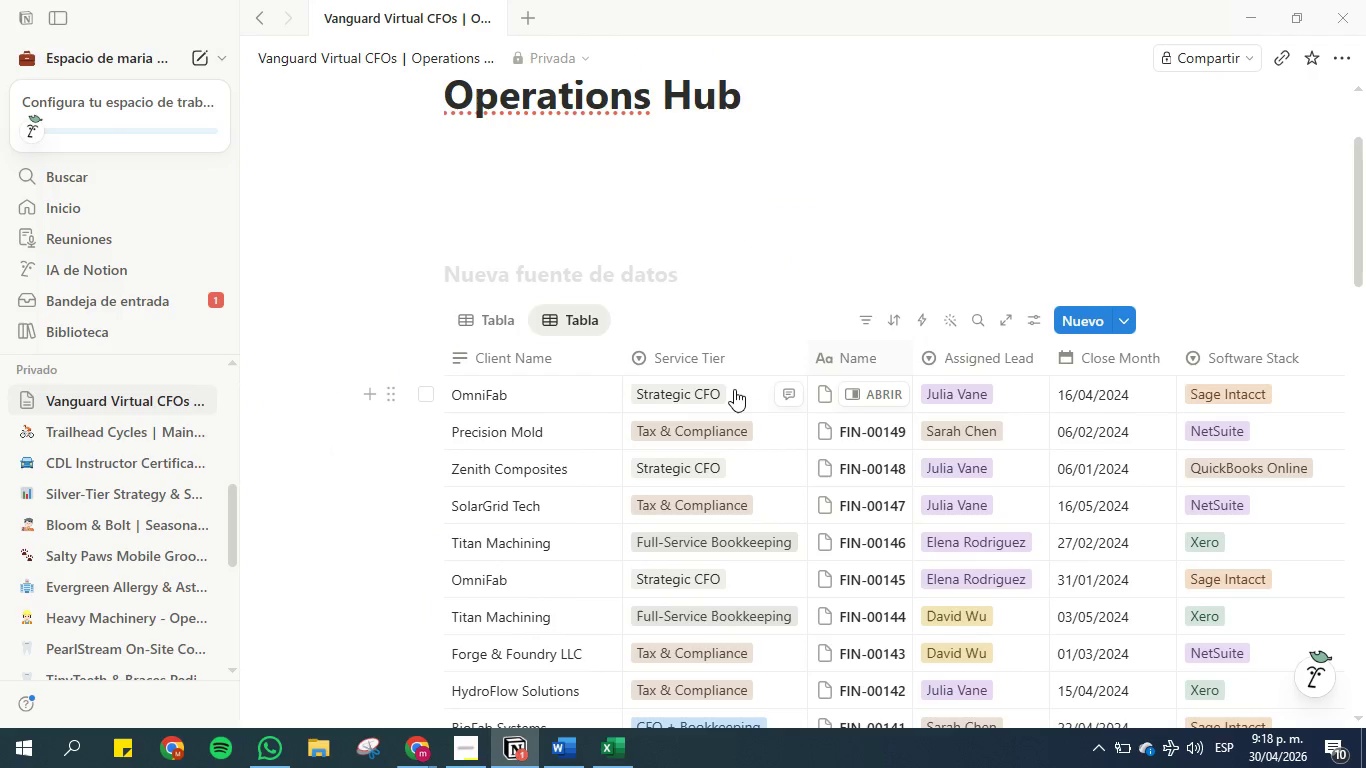 
left_click([734, 389])
 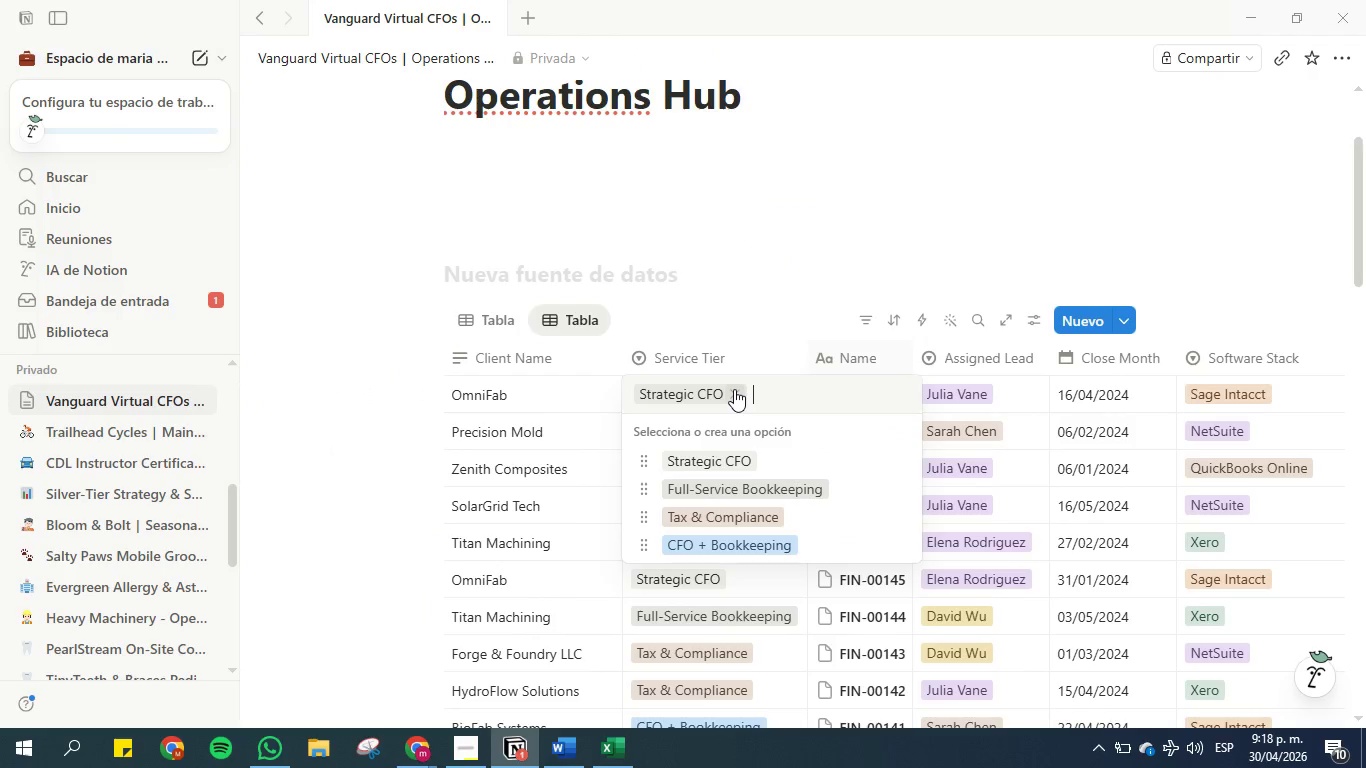 
wait(6.22)
 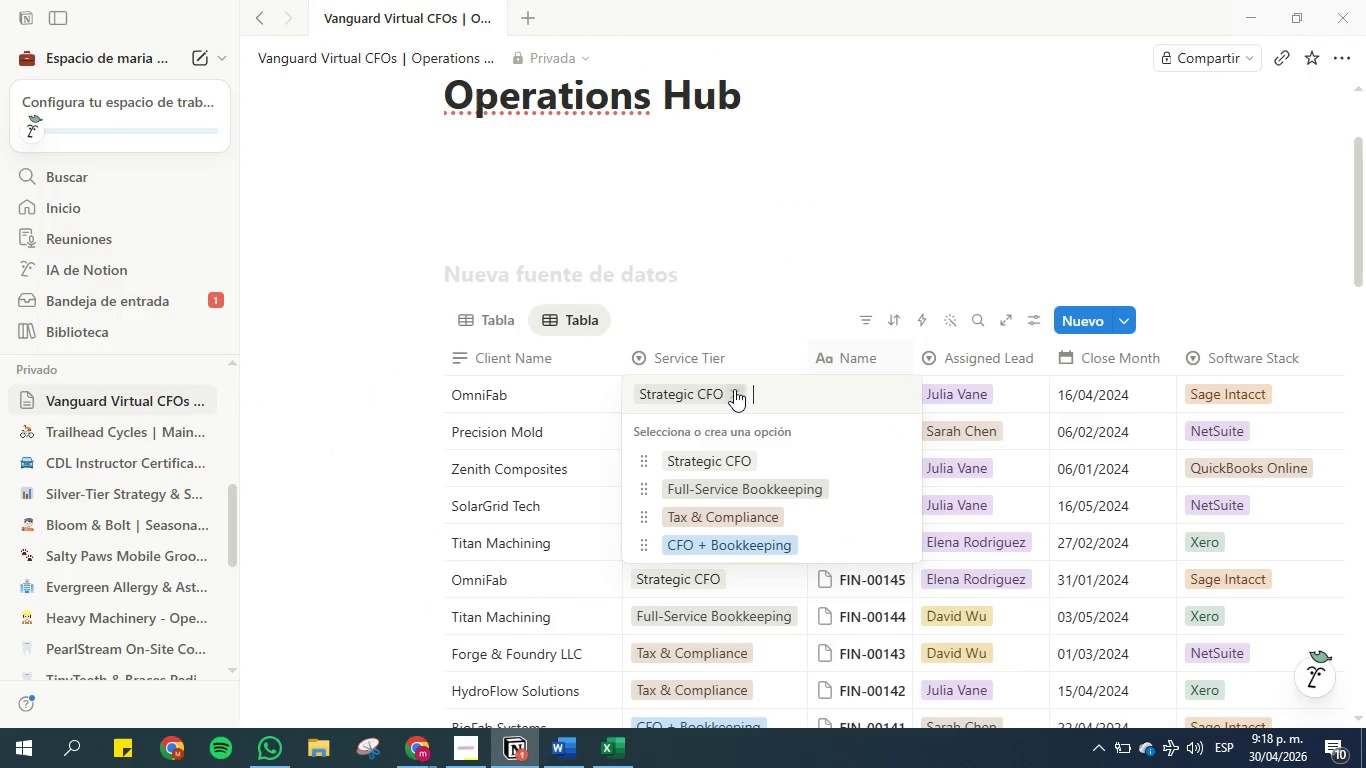 
left_click([734, 389])
 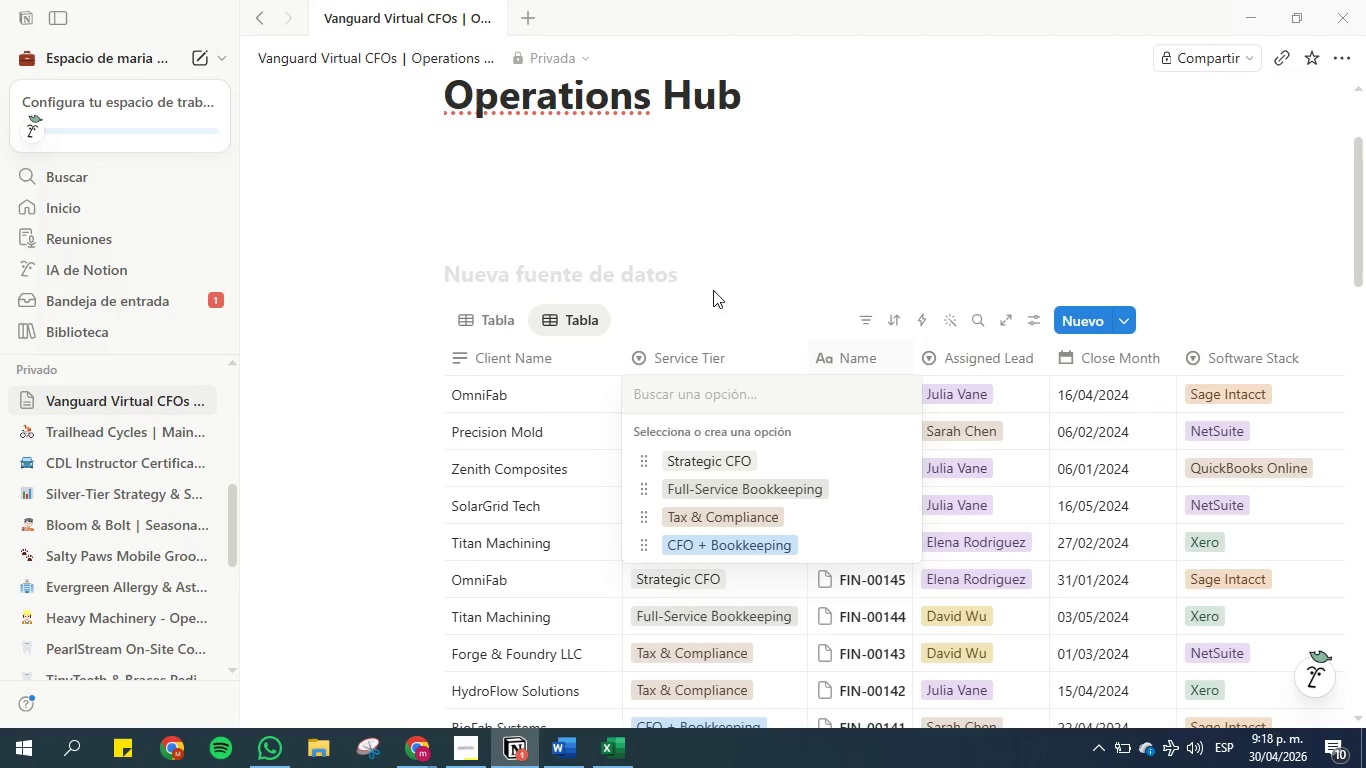 
left_click([711, 285])
 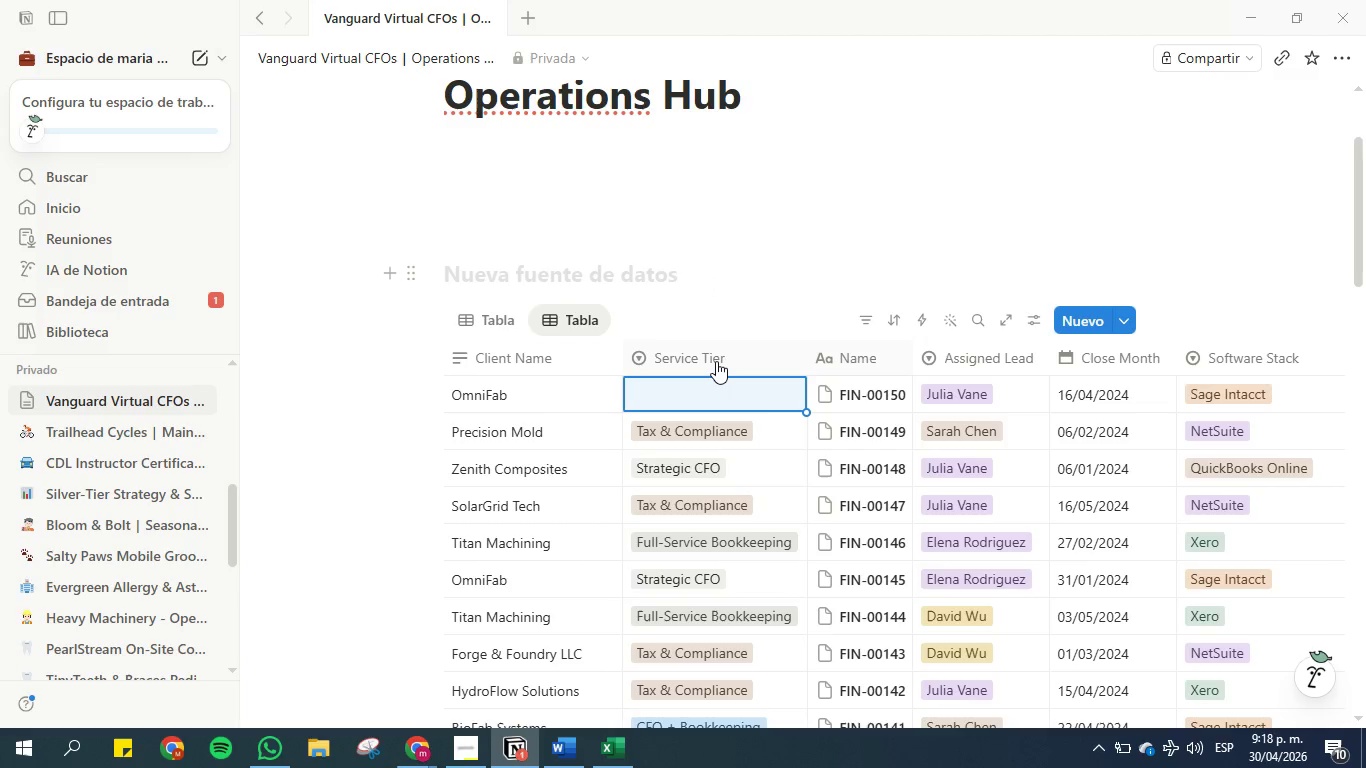 
key(Control+Z)
 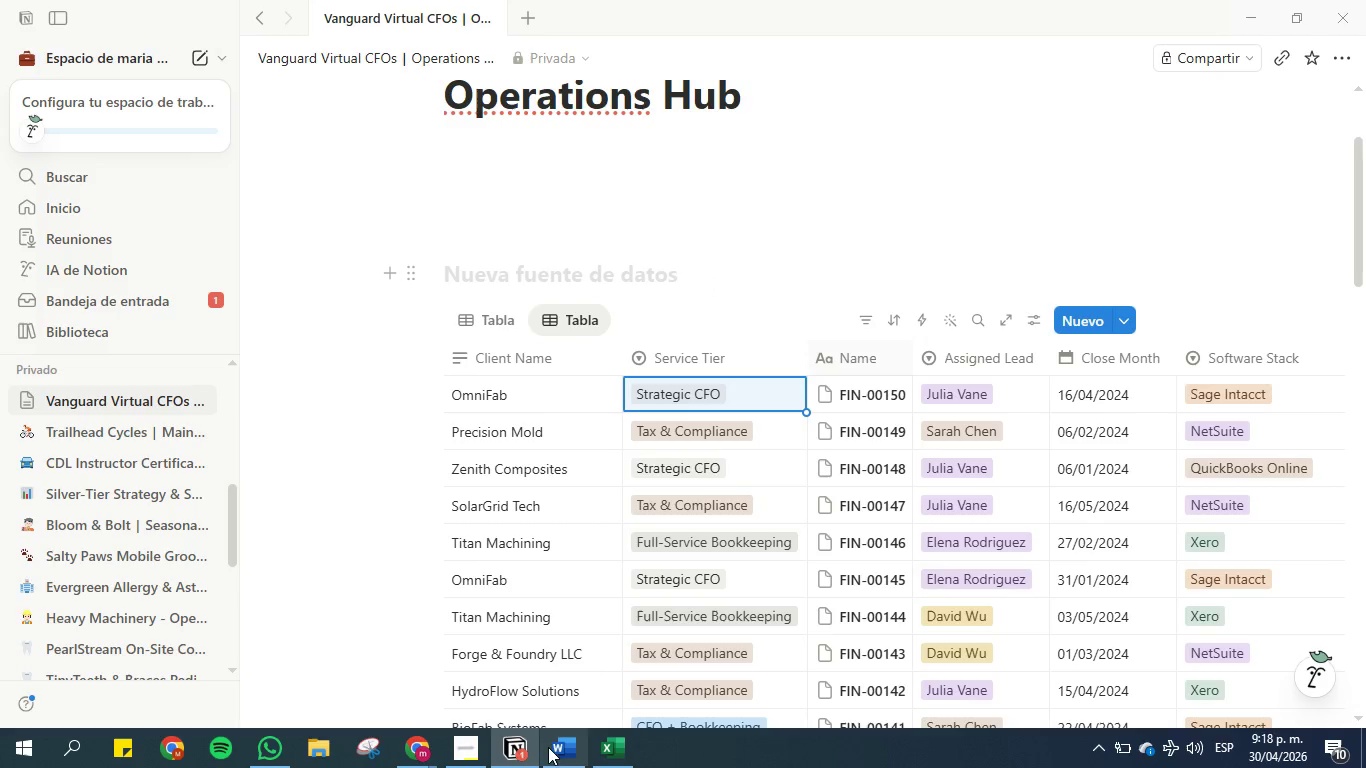 
left_click([555, 751])
 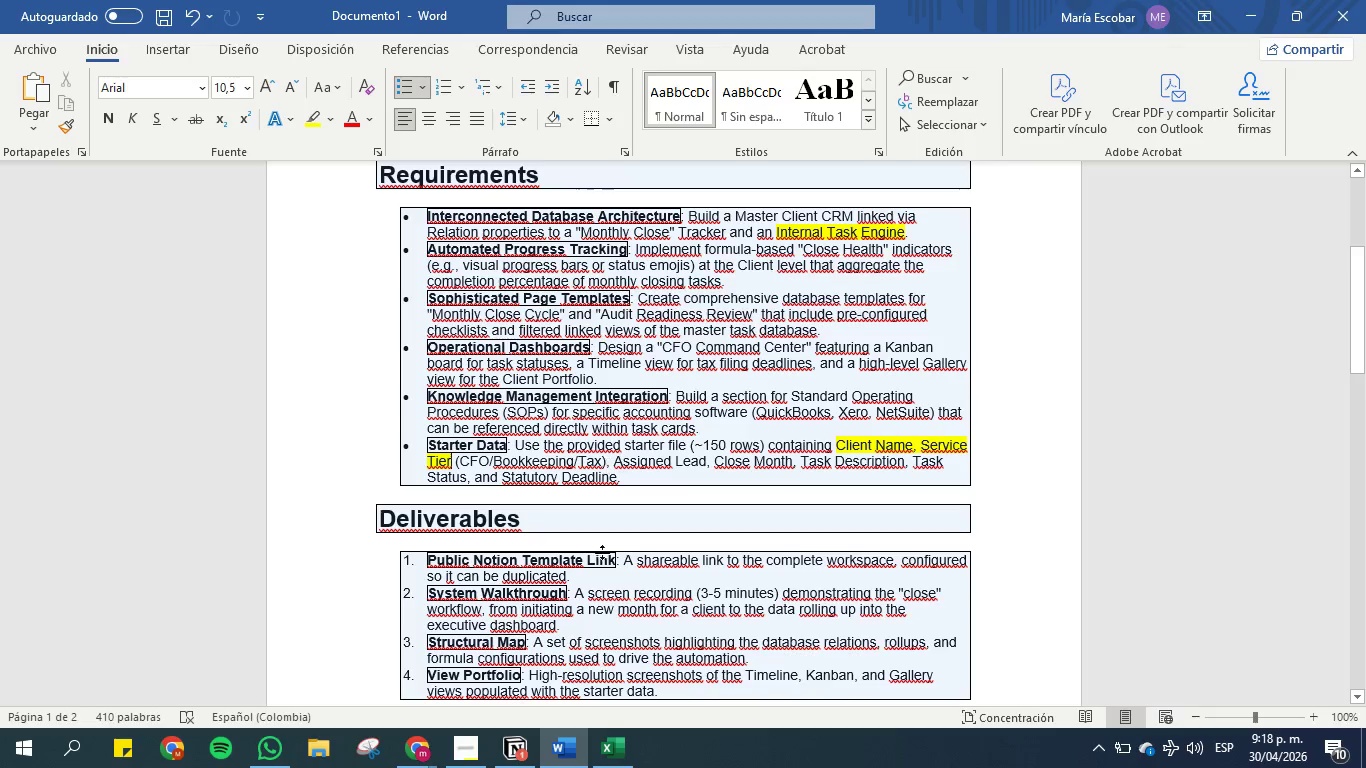 
wait(6.49)
 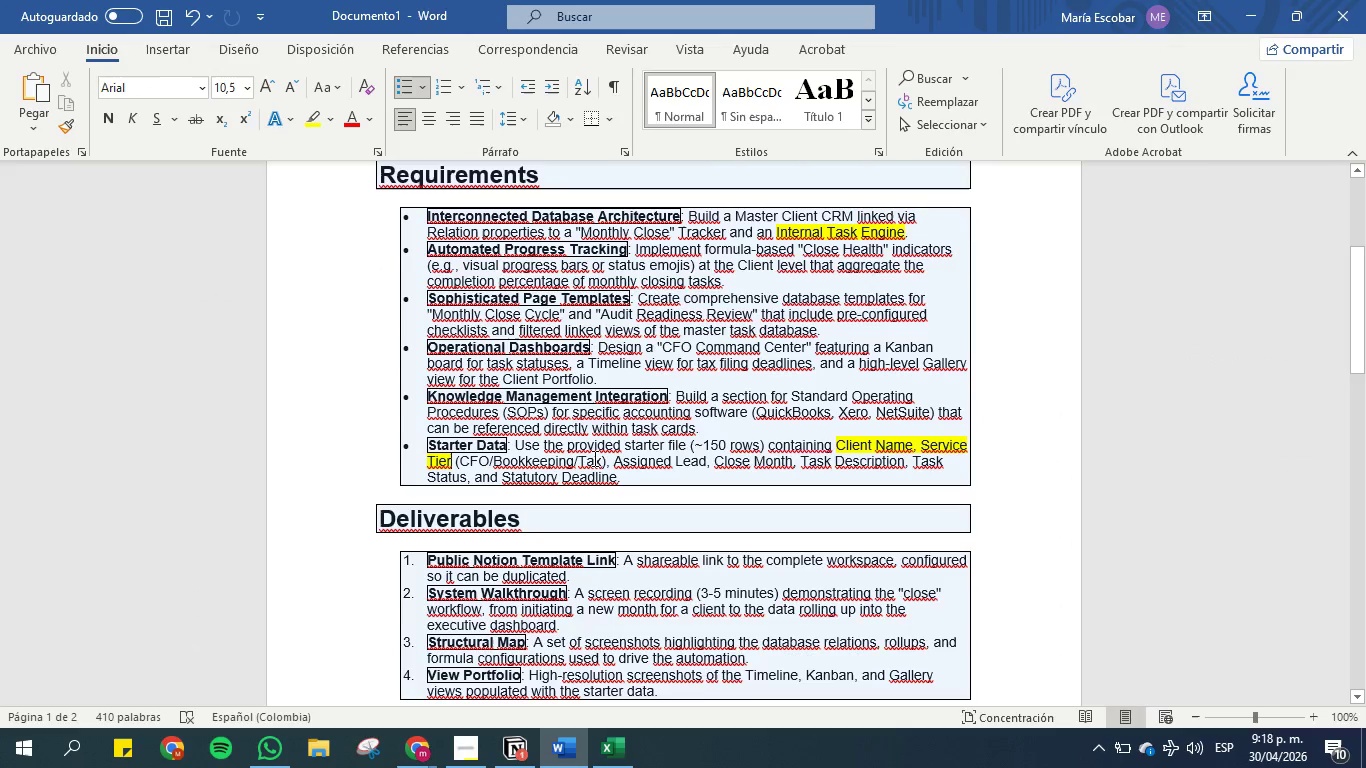 
left_click([617, 760])
 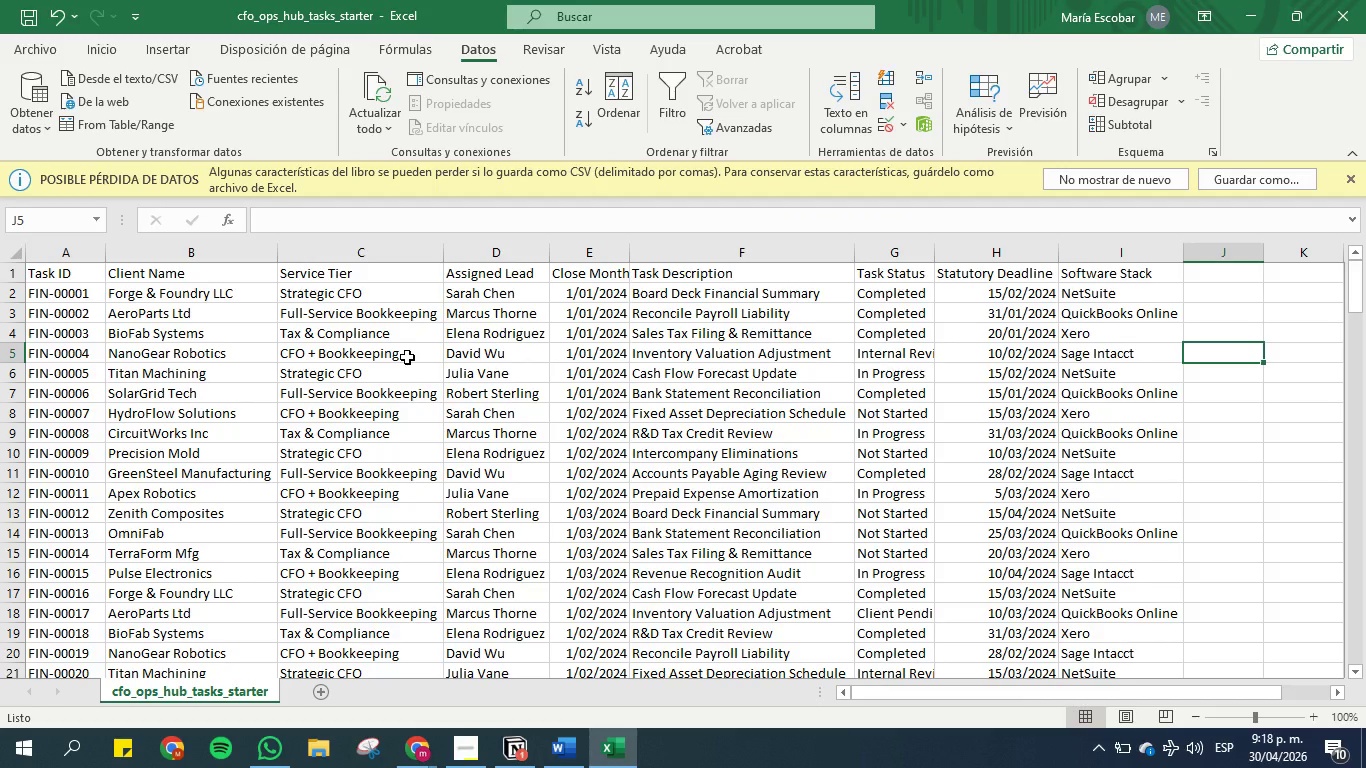 
wait(14.03)
 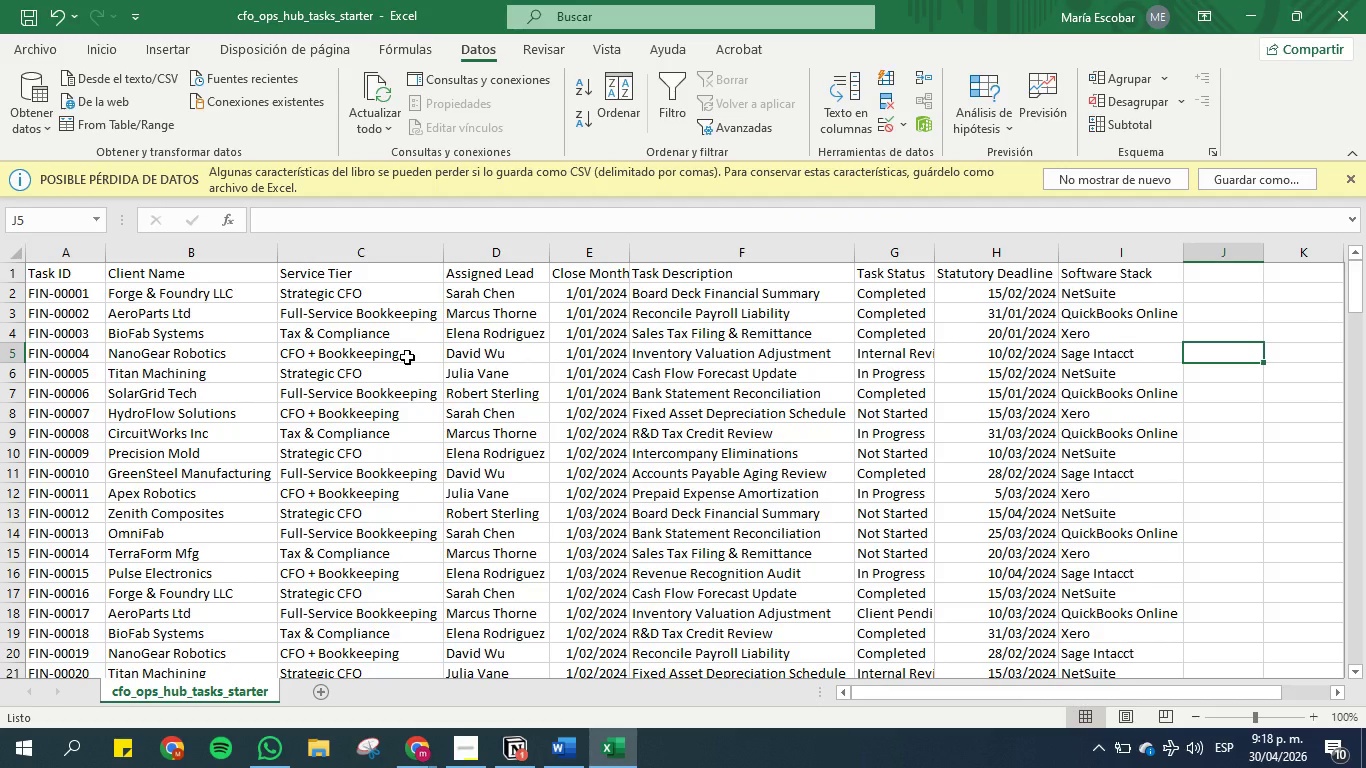 
left_click([517, 734])
 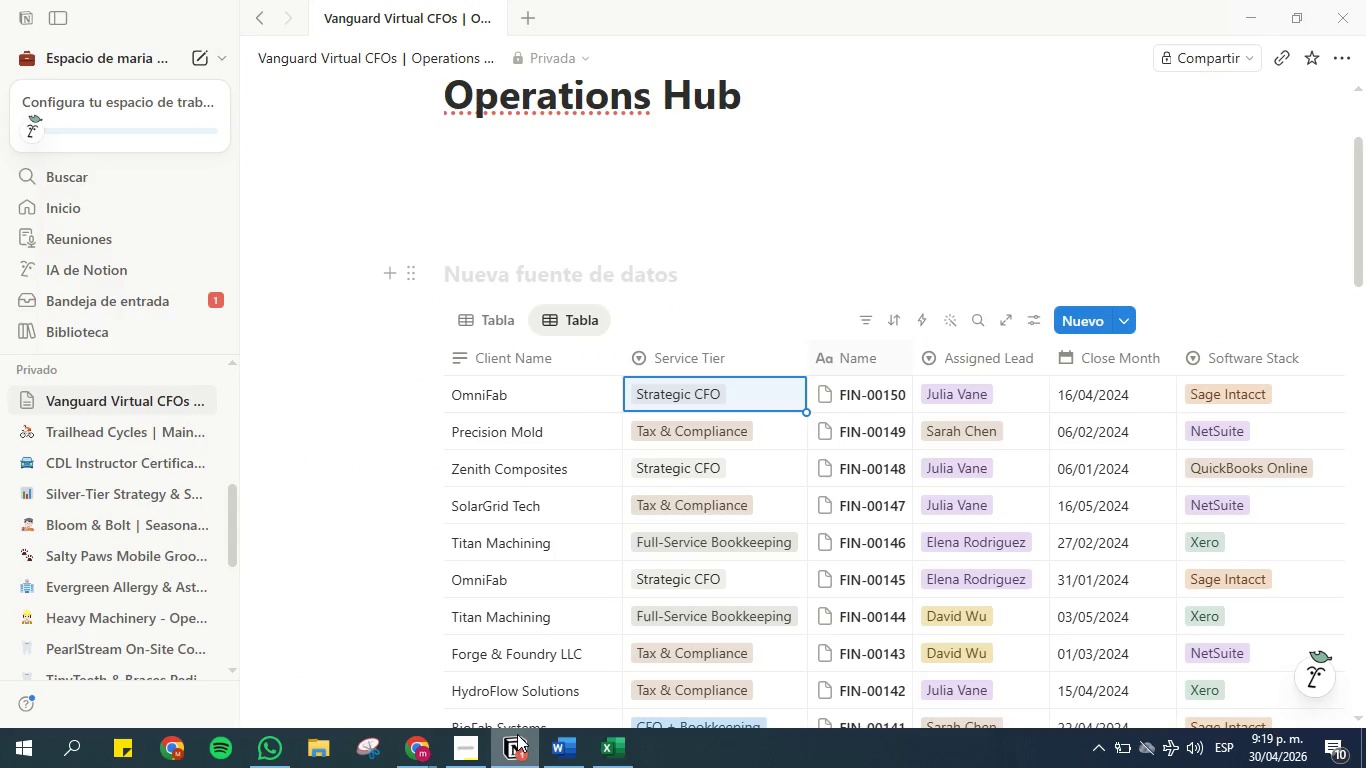 
left_click([517, 734])
 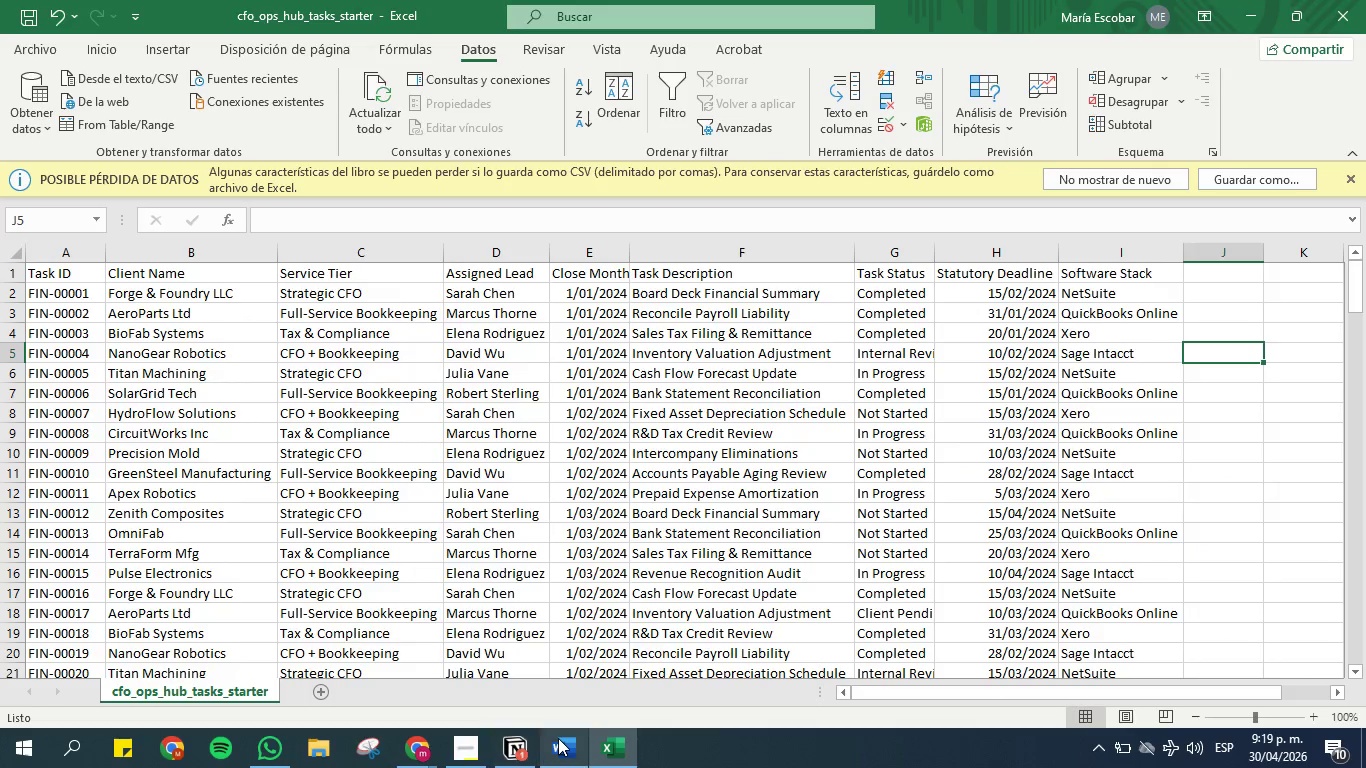 
left_click([558, 738])
 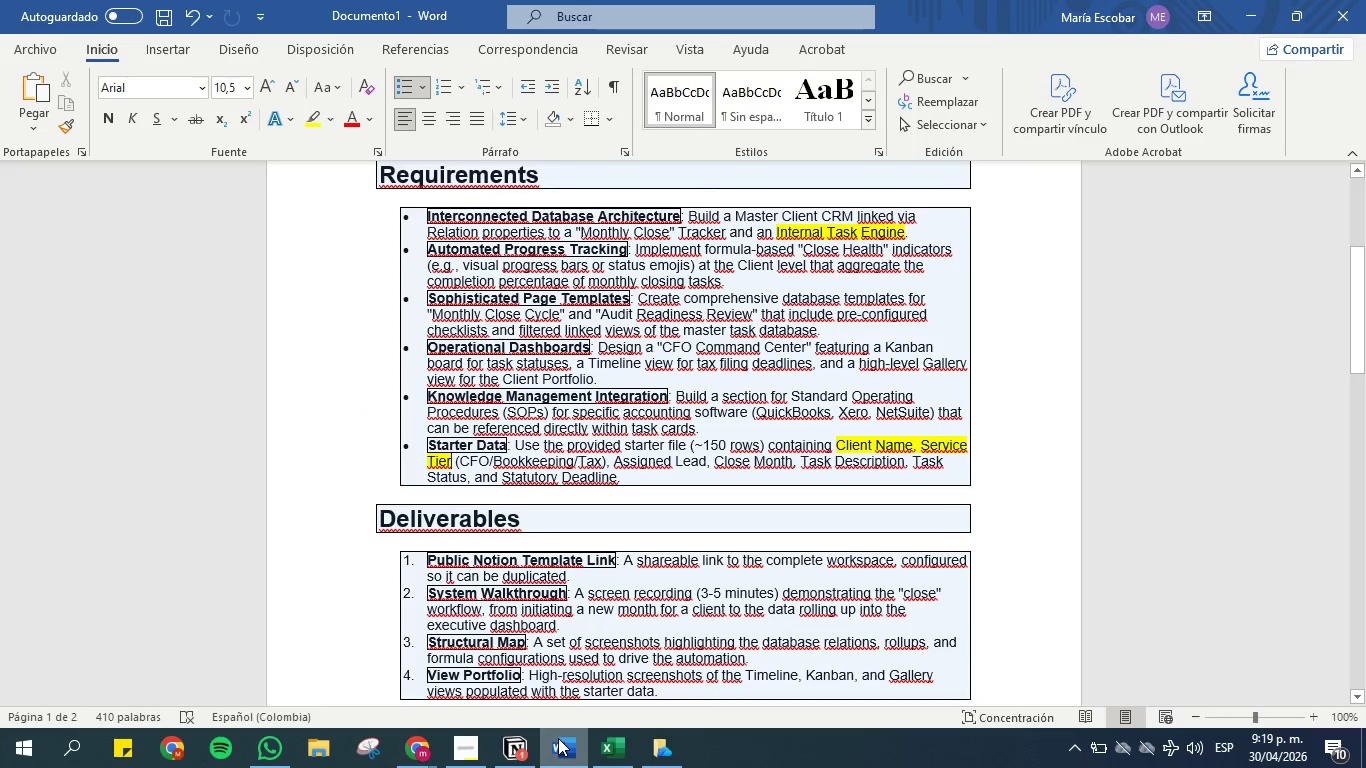 
left_click([558, 738])
 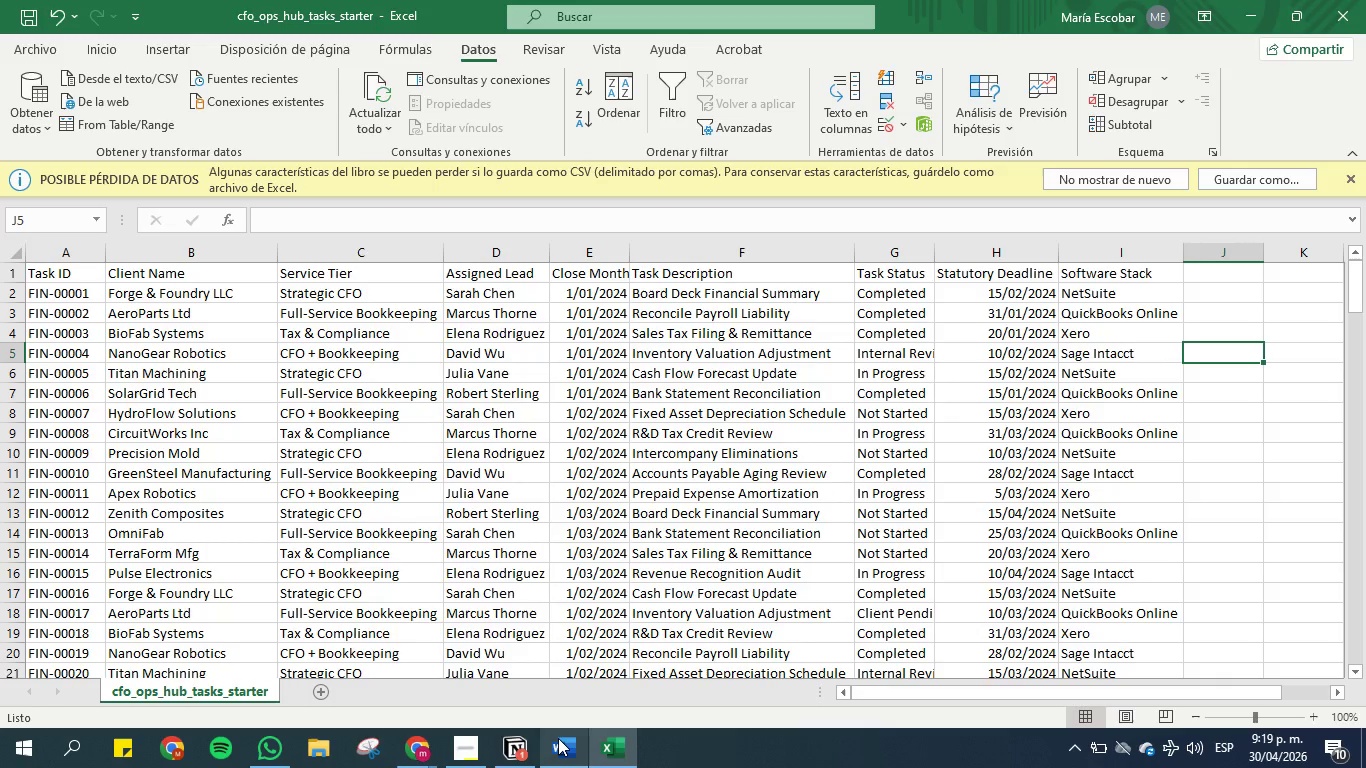 
wait(11.55)
 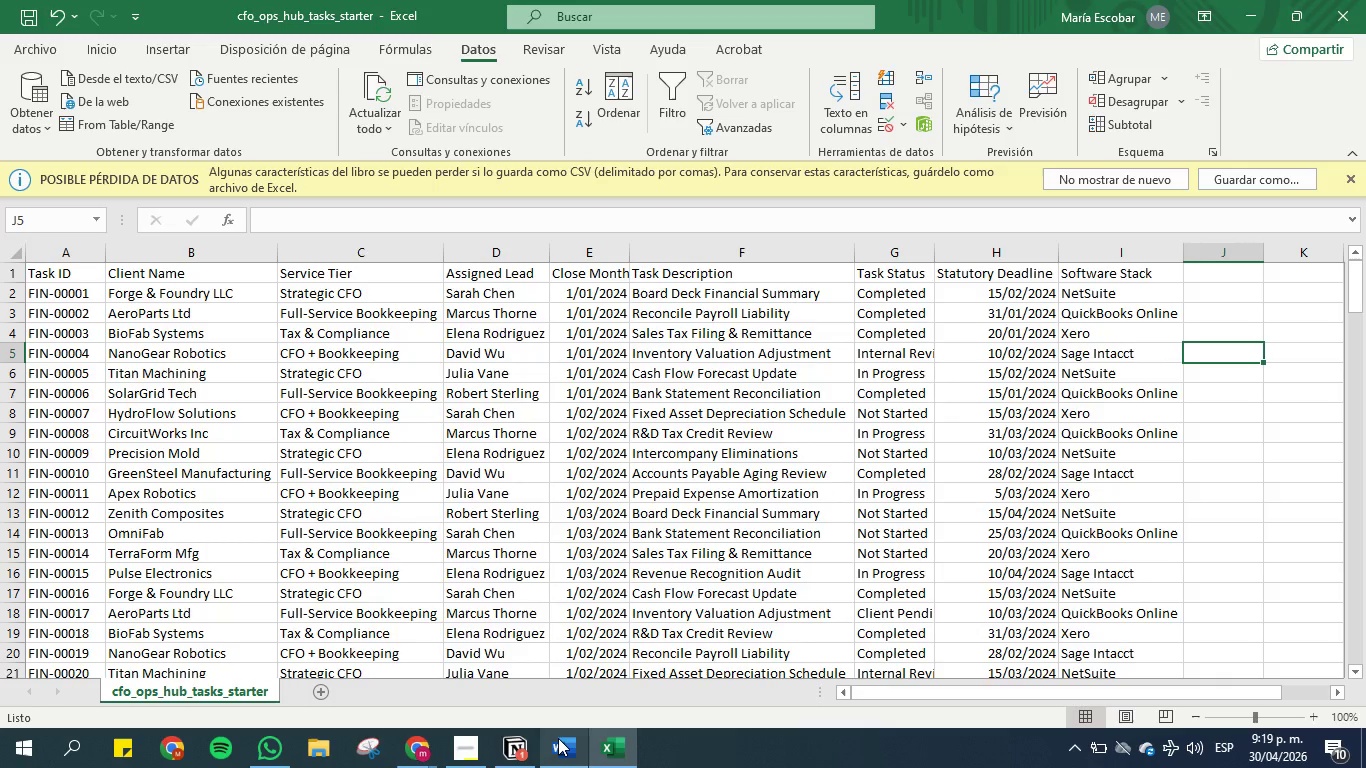 
left_click([558, 738])
 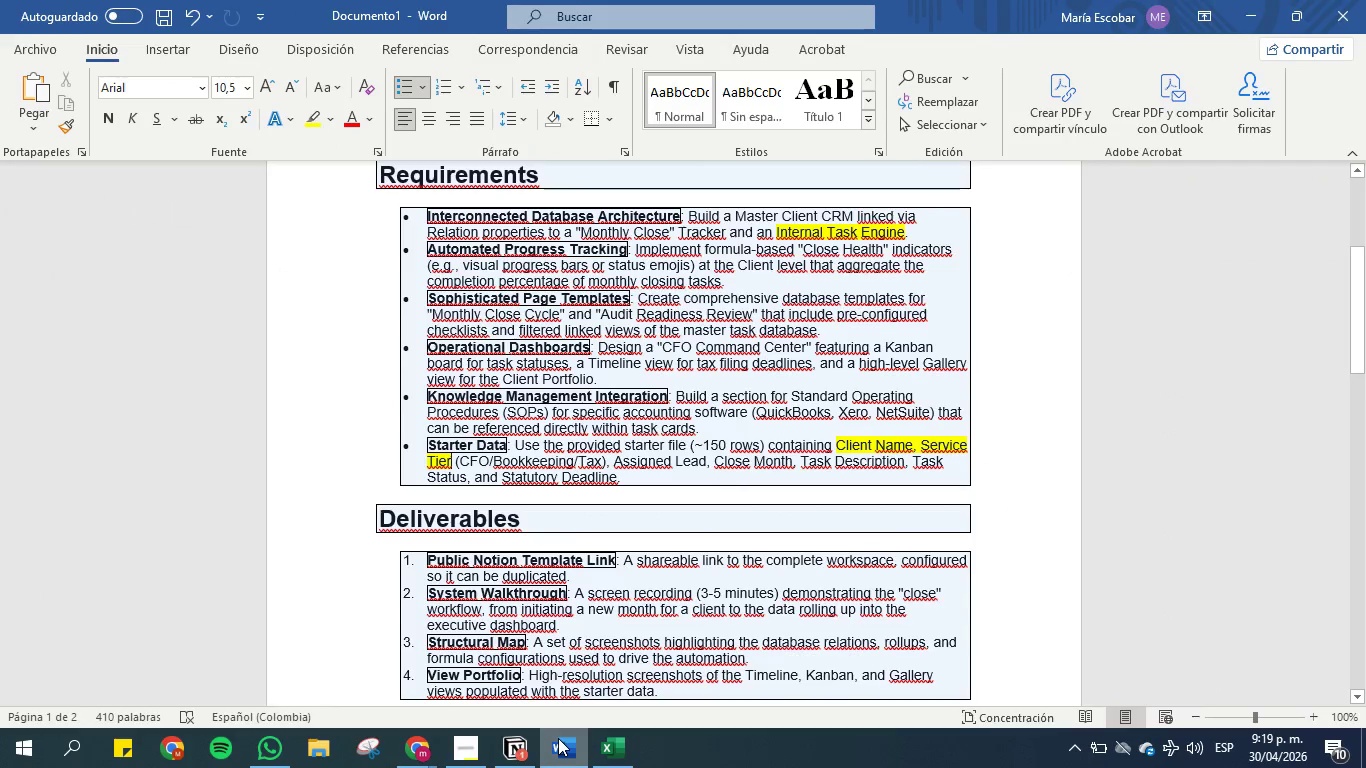 
left_click([558, 738])
 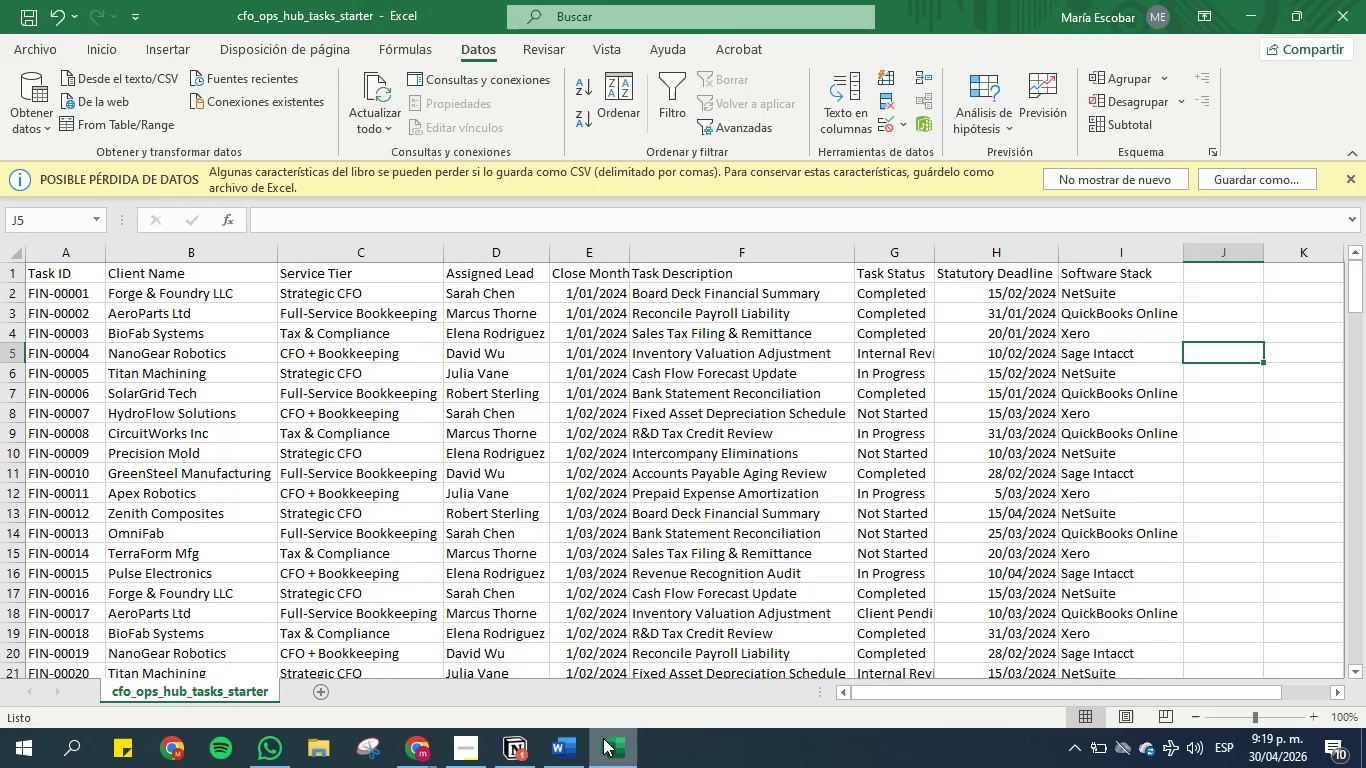 
left_click([603, 738])